 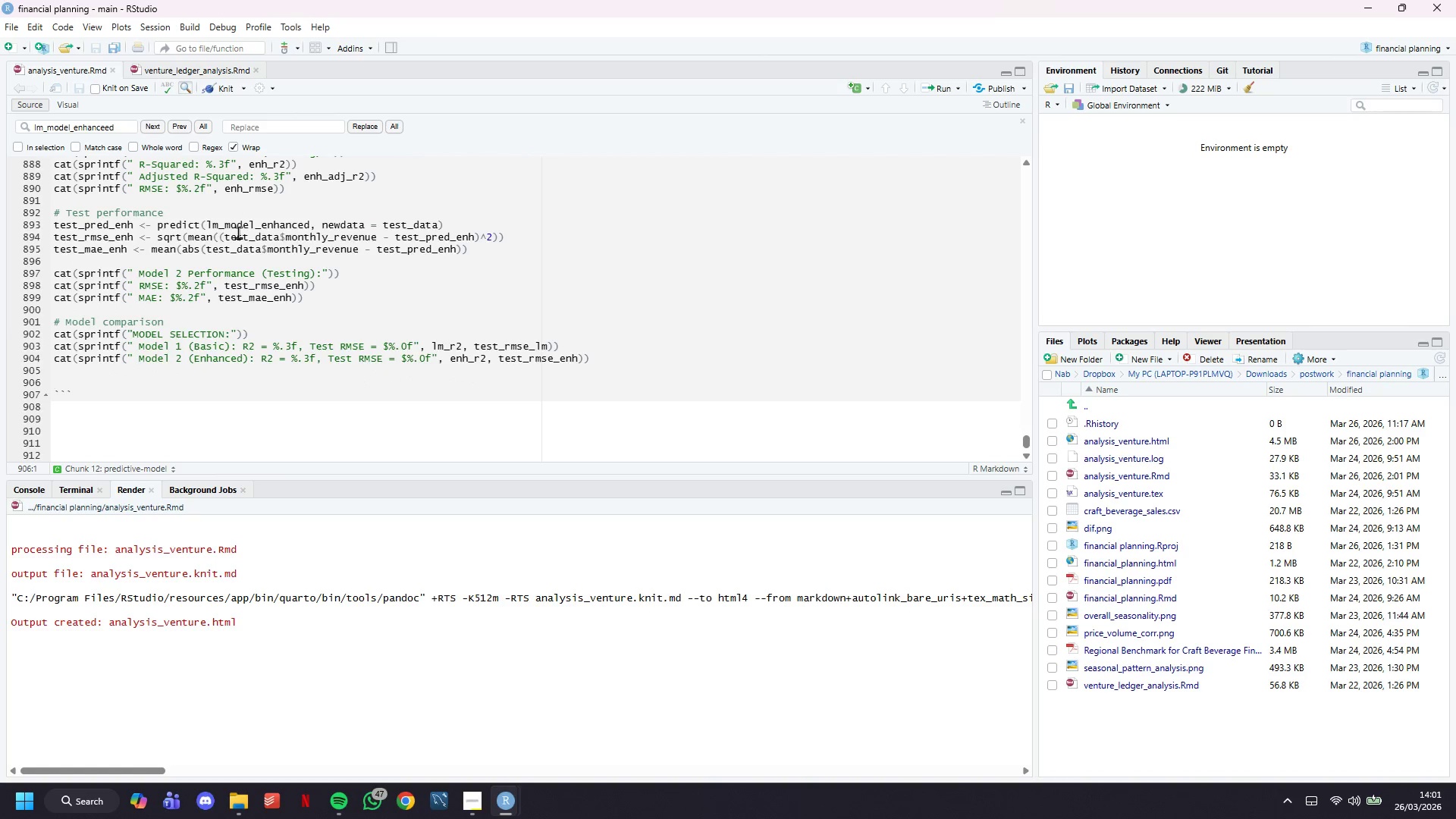 
type(if (test_rmse_)
 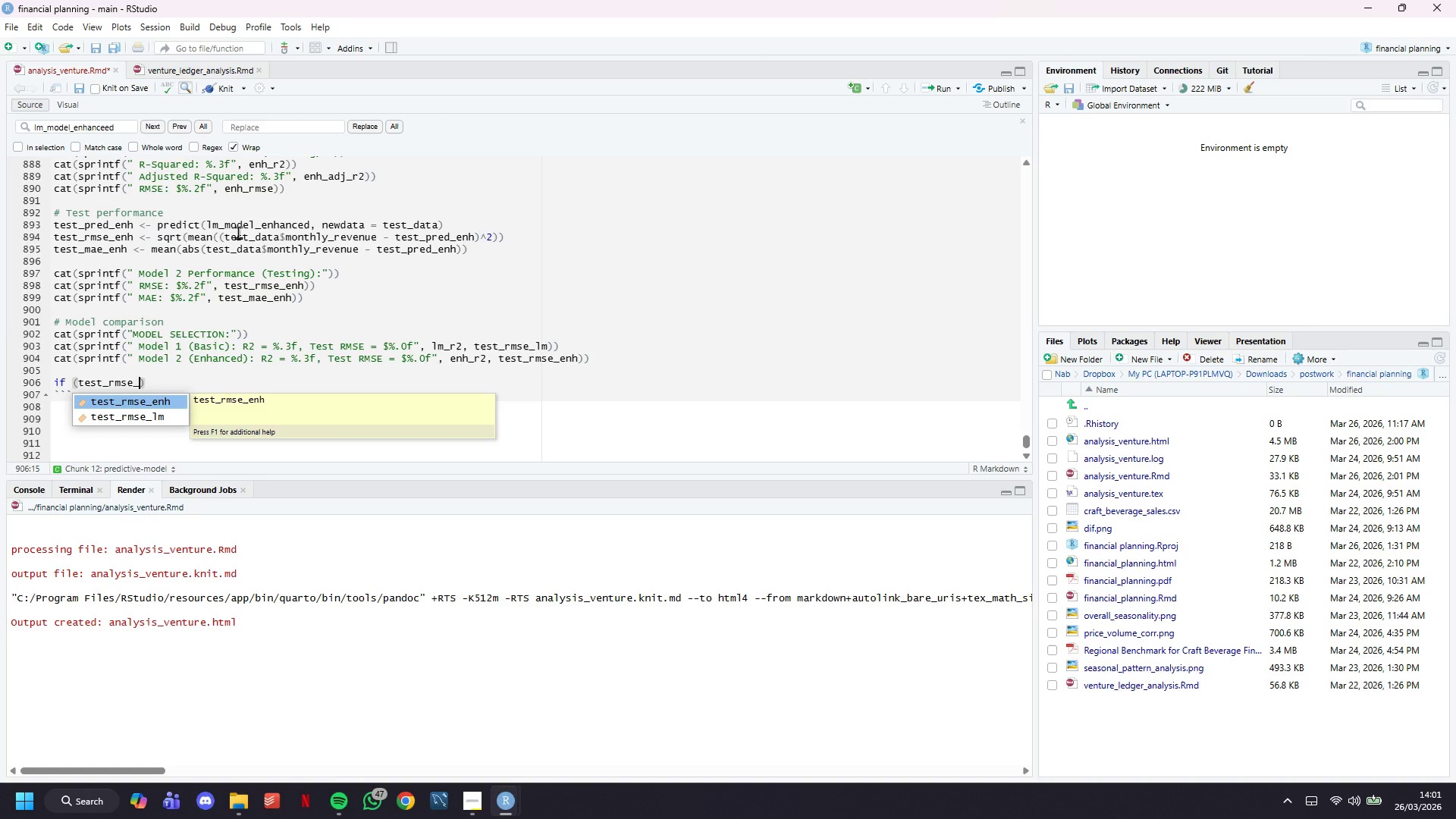 
key(Tab)
type( < e)
key(Backspace)
type(test_rmse_lm)
 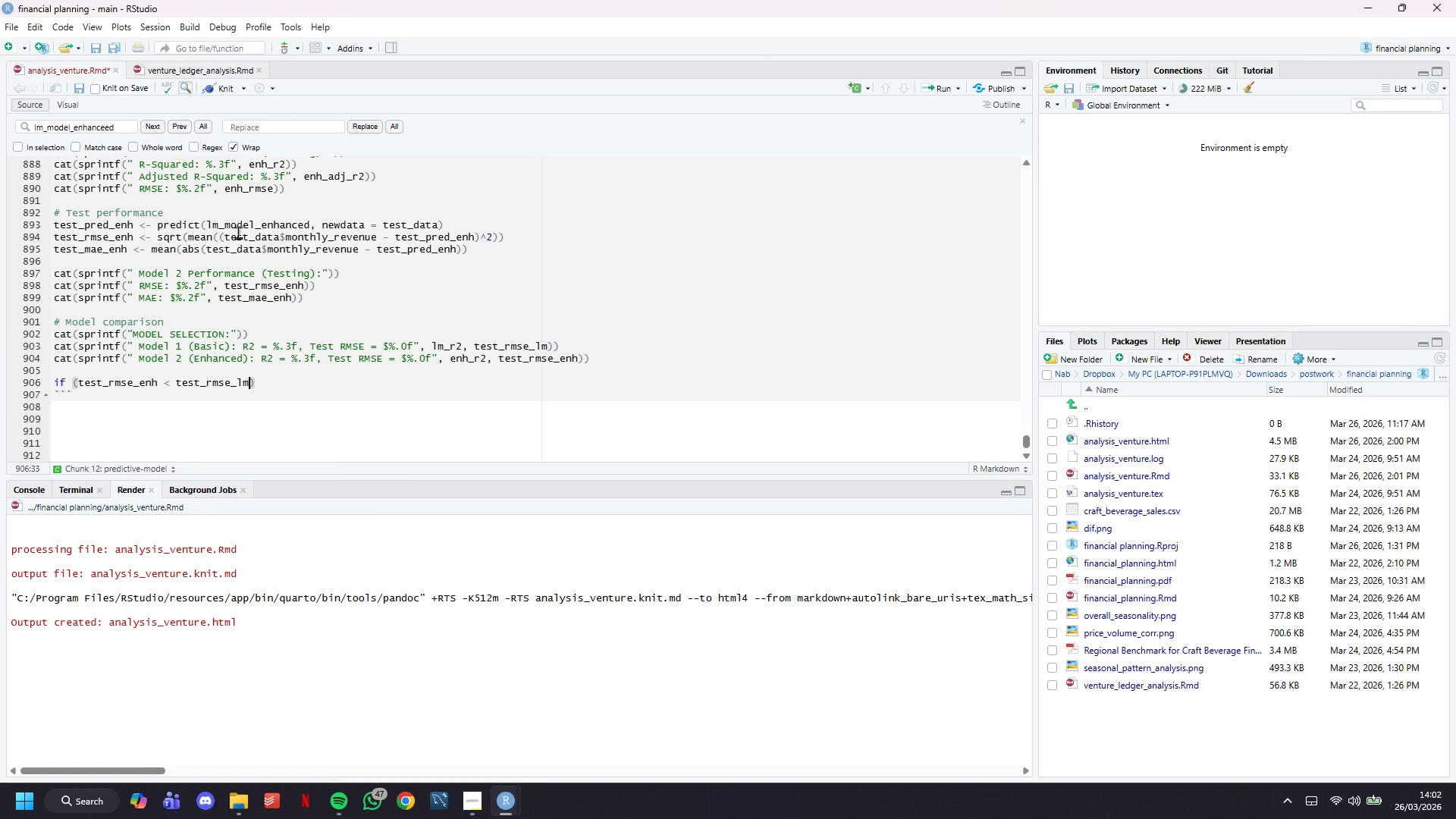 
 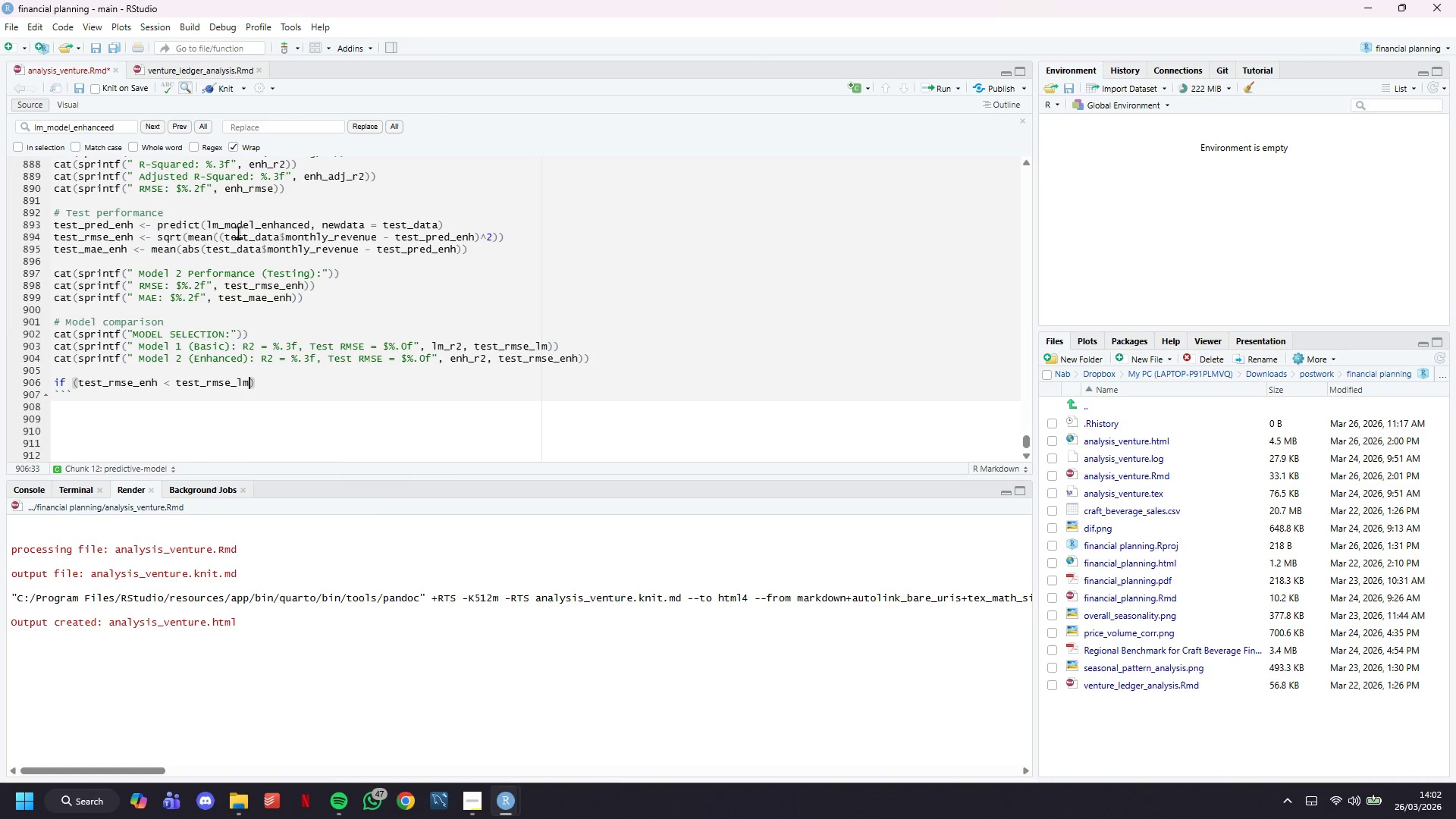 
key(ArrowRight)
 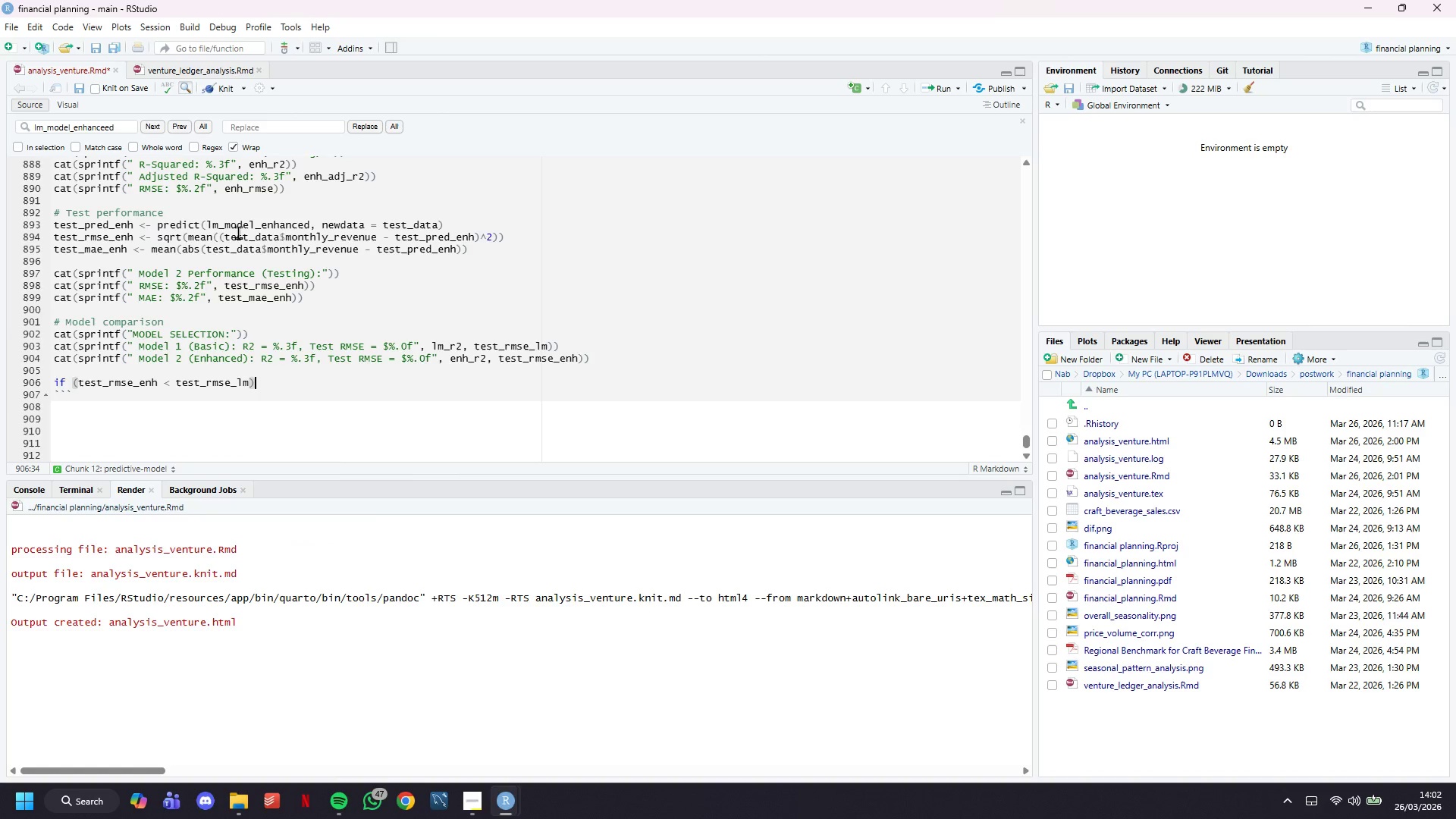 
key(Space)
 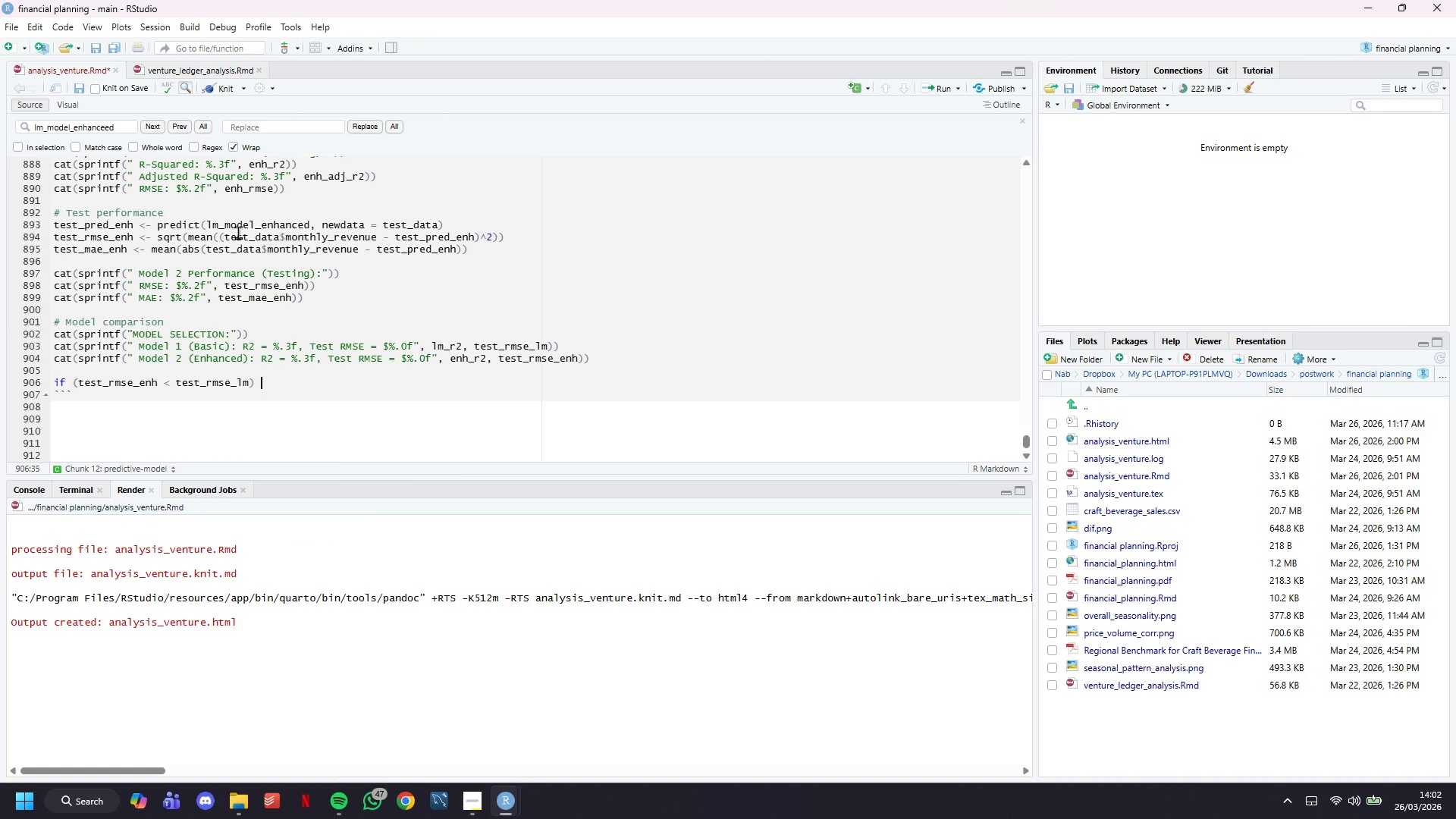 
key(Shift+BracketLeft)
 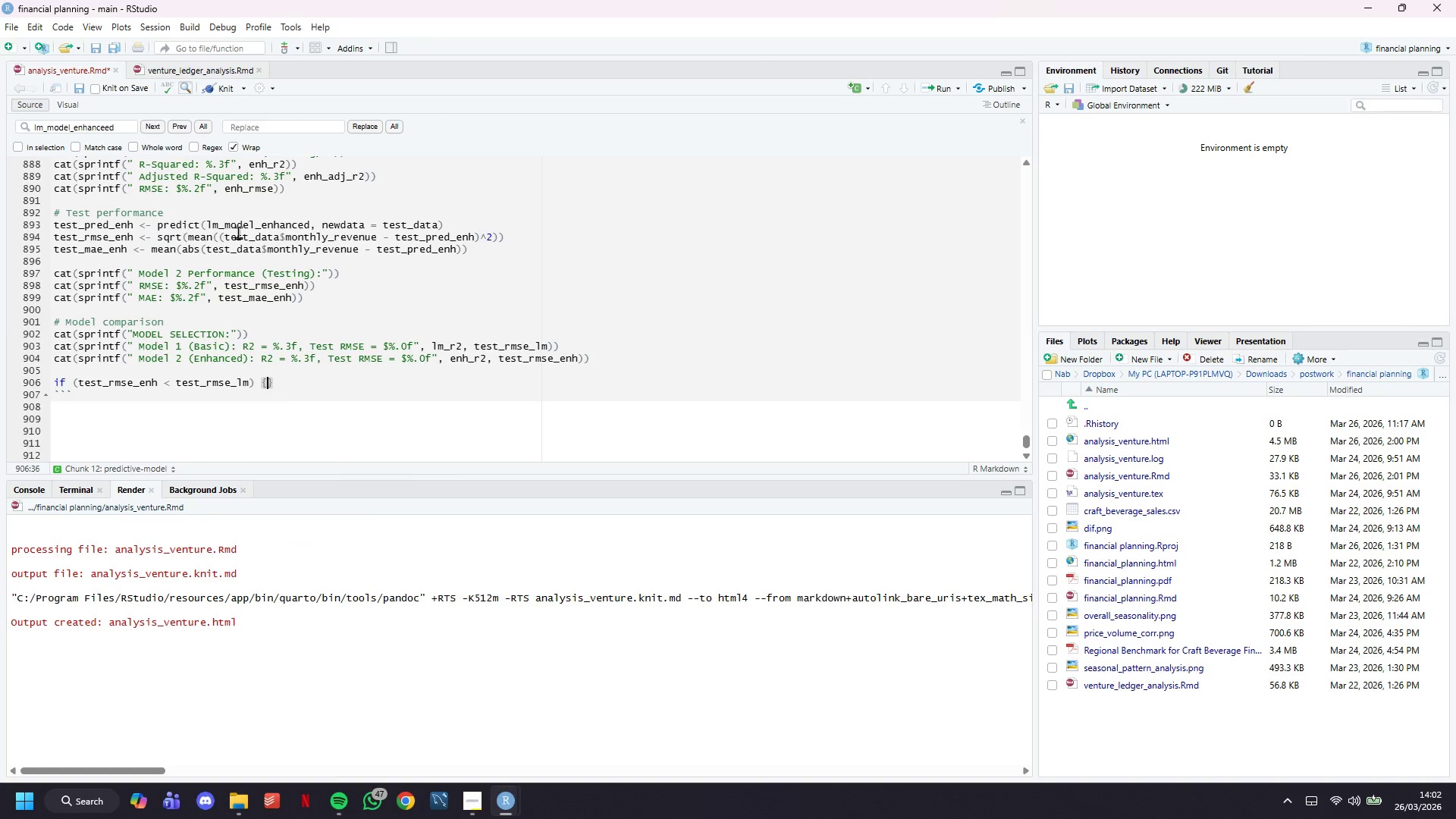 
key(Enter)
 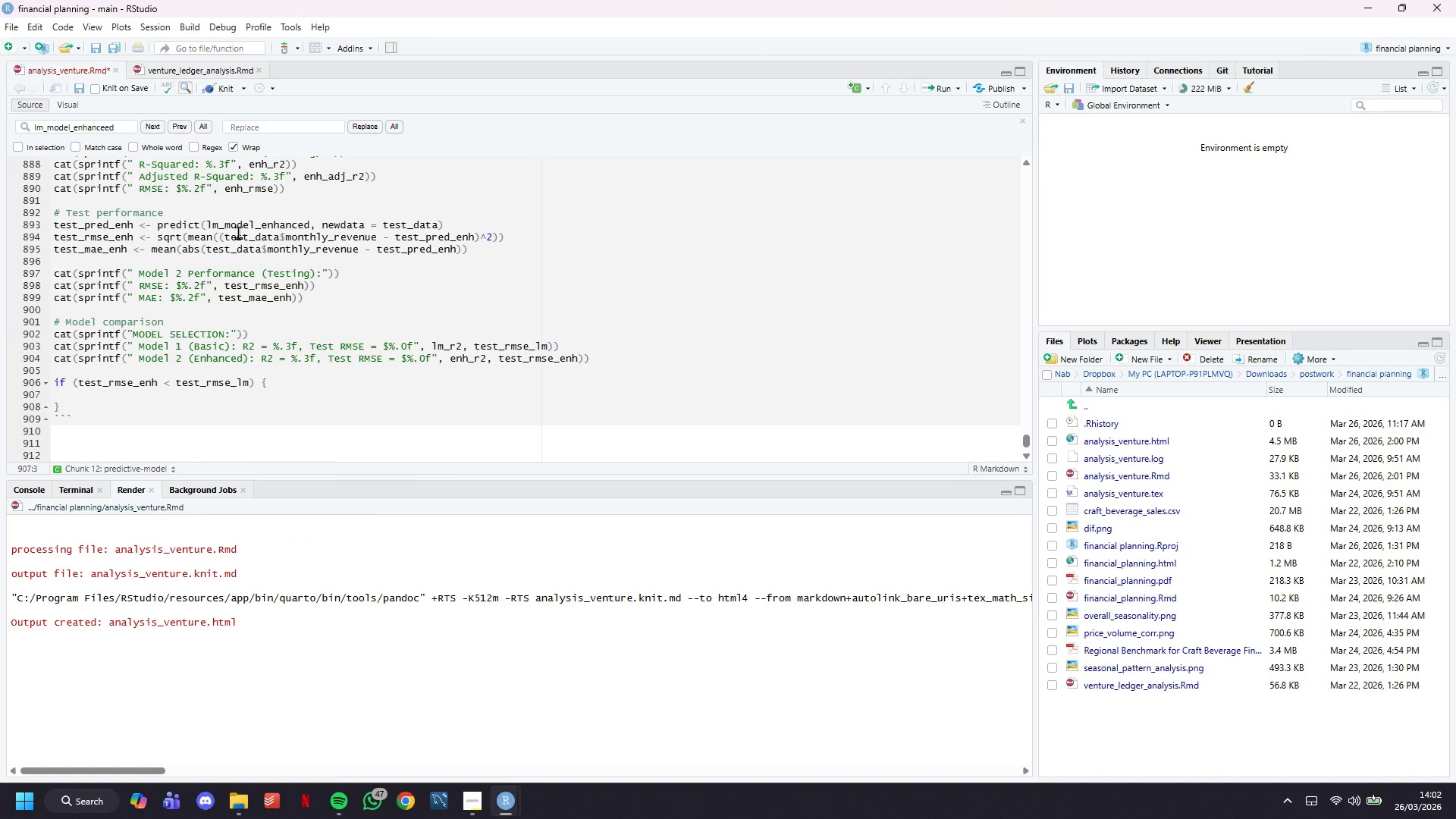 
type(cat(sprintf(" SELECTED: Model 2 ())
 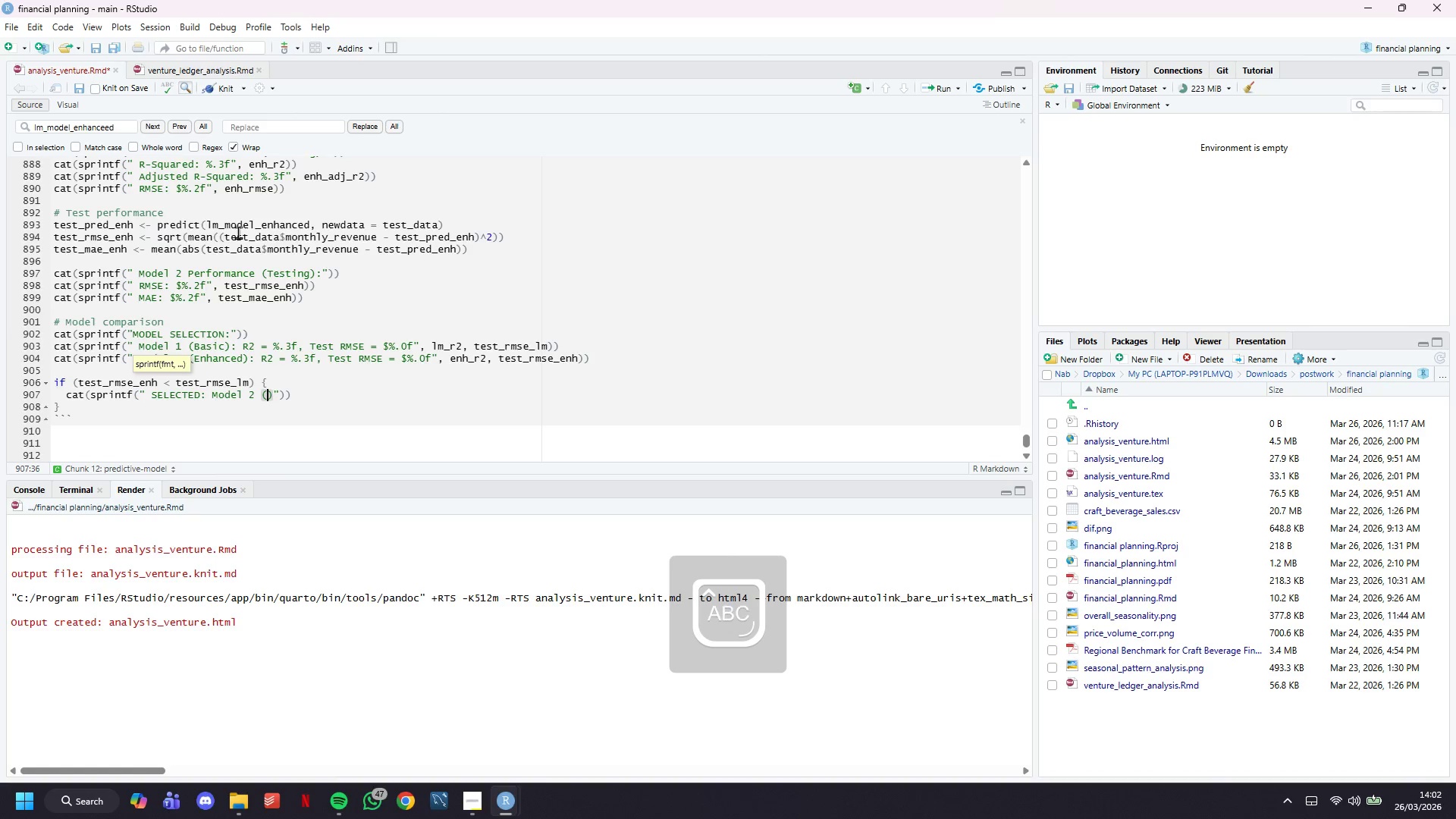 
 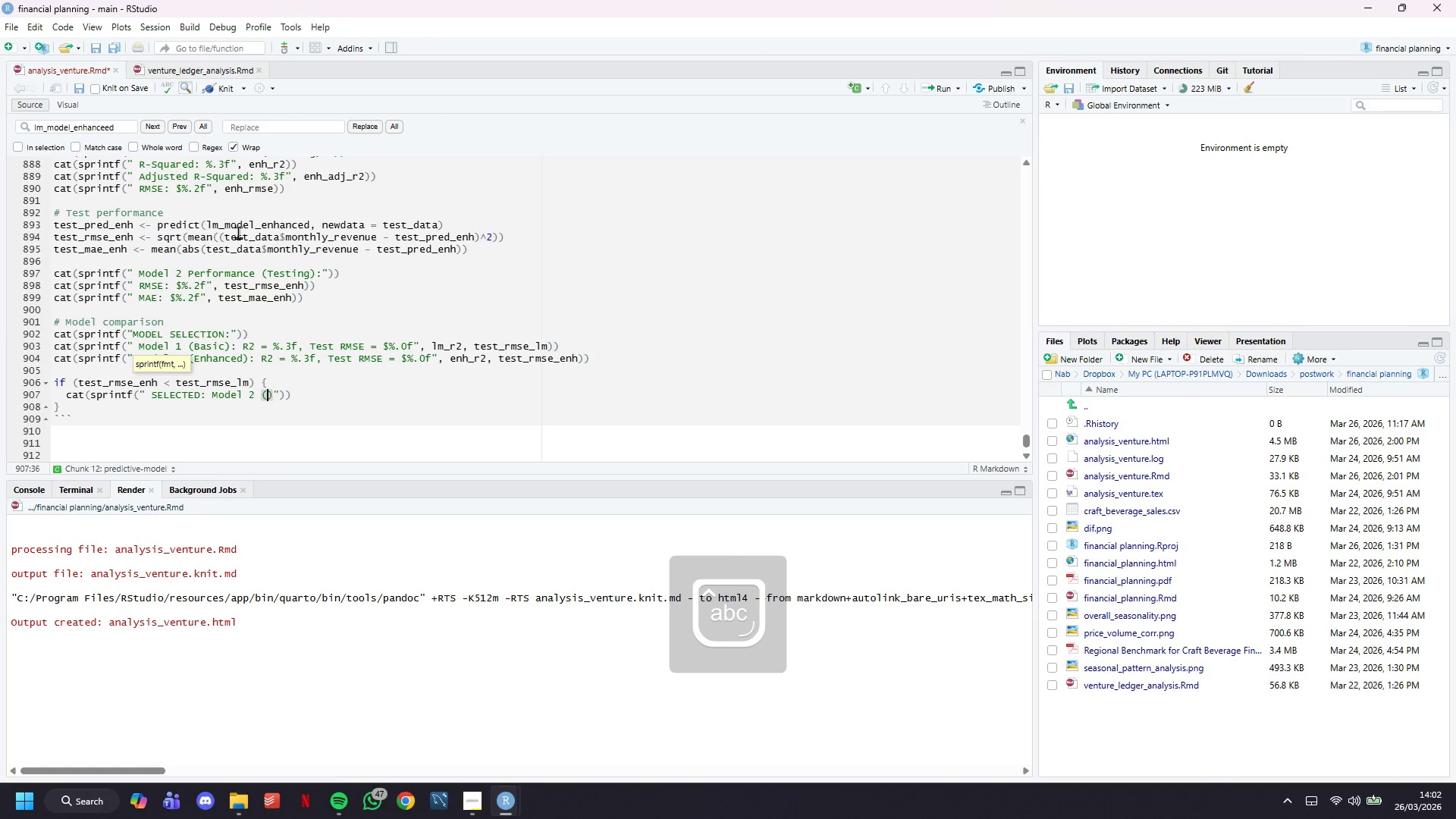 
key(ArrowLeft)
 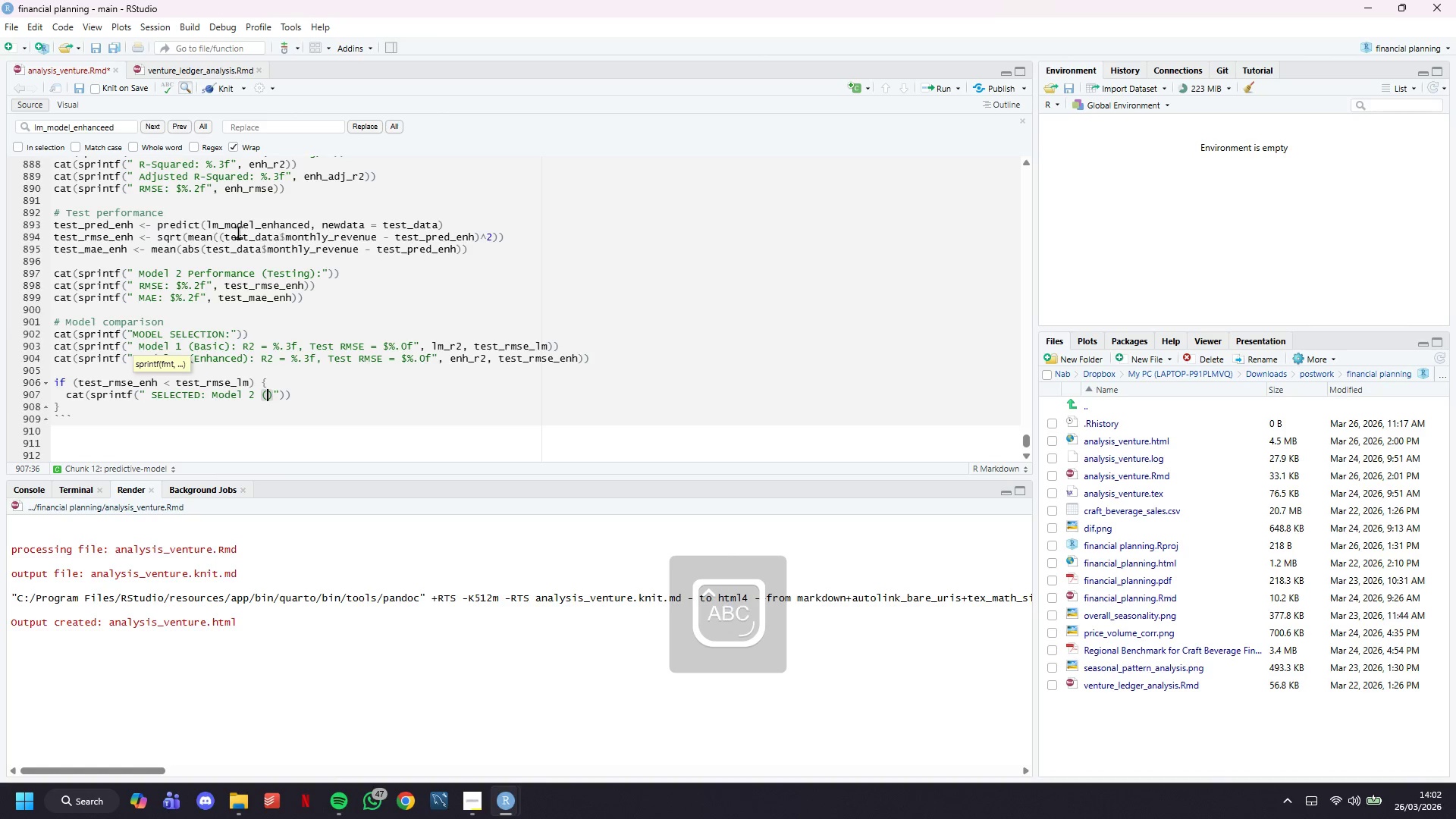 
type(Enhanced)
 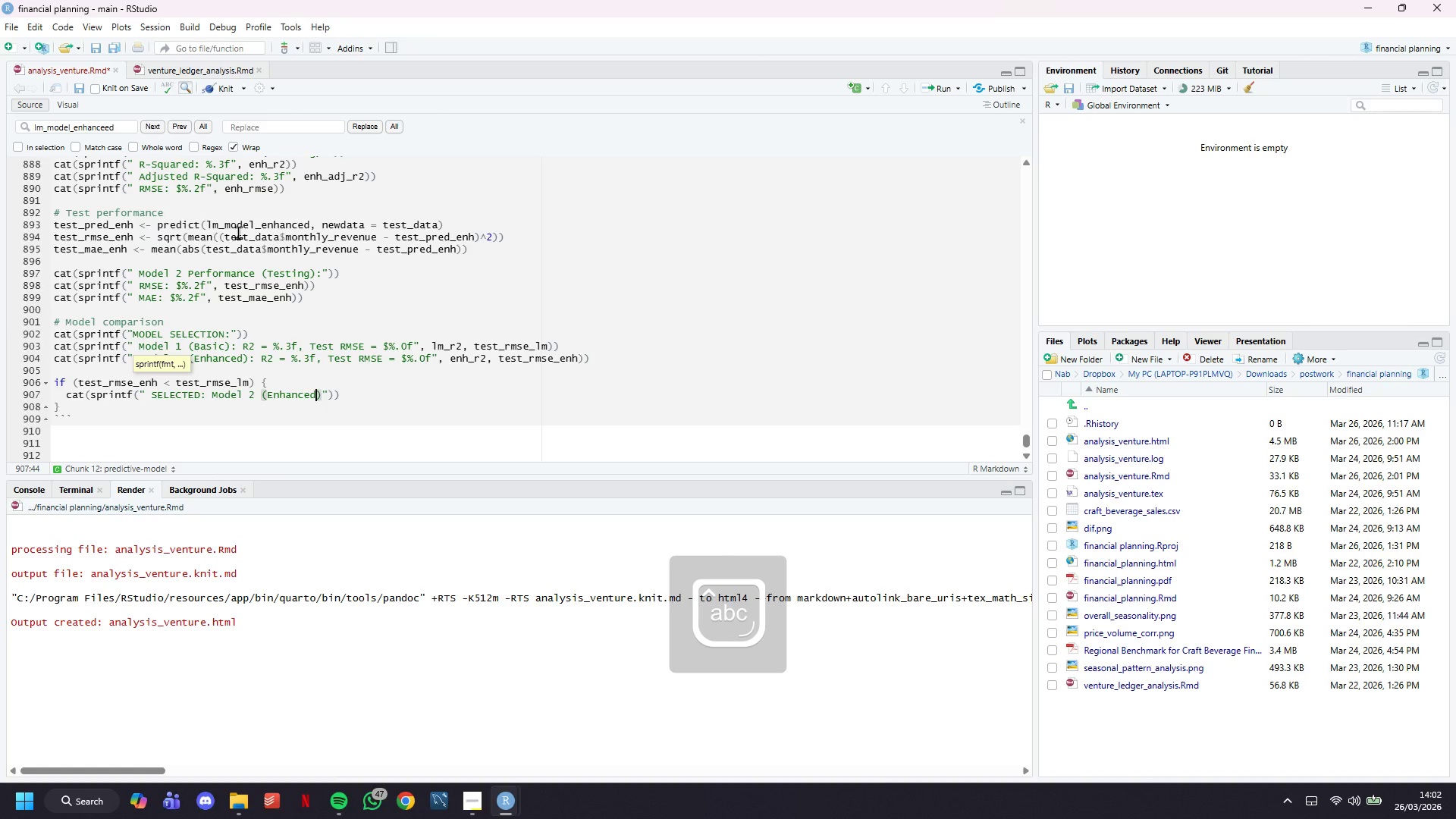 
key(ArrowRight)
 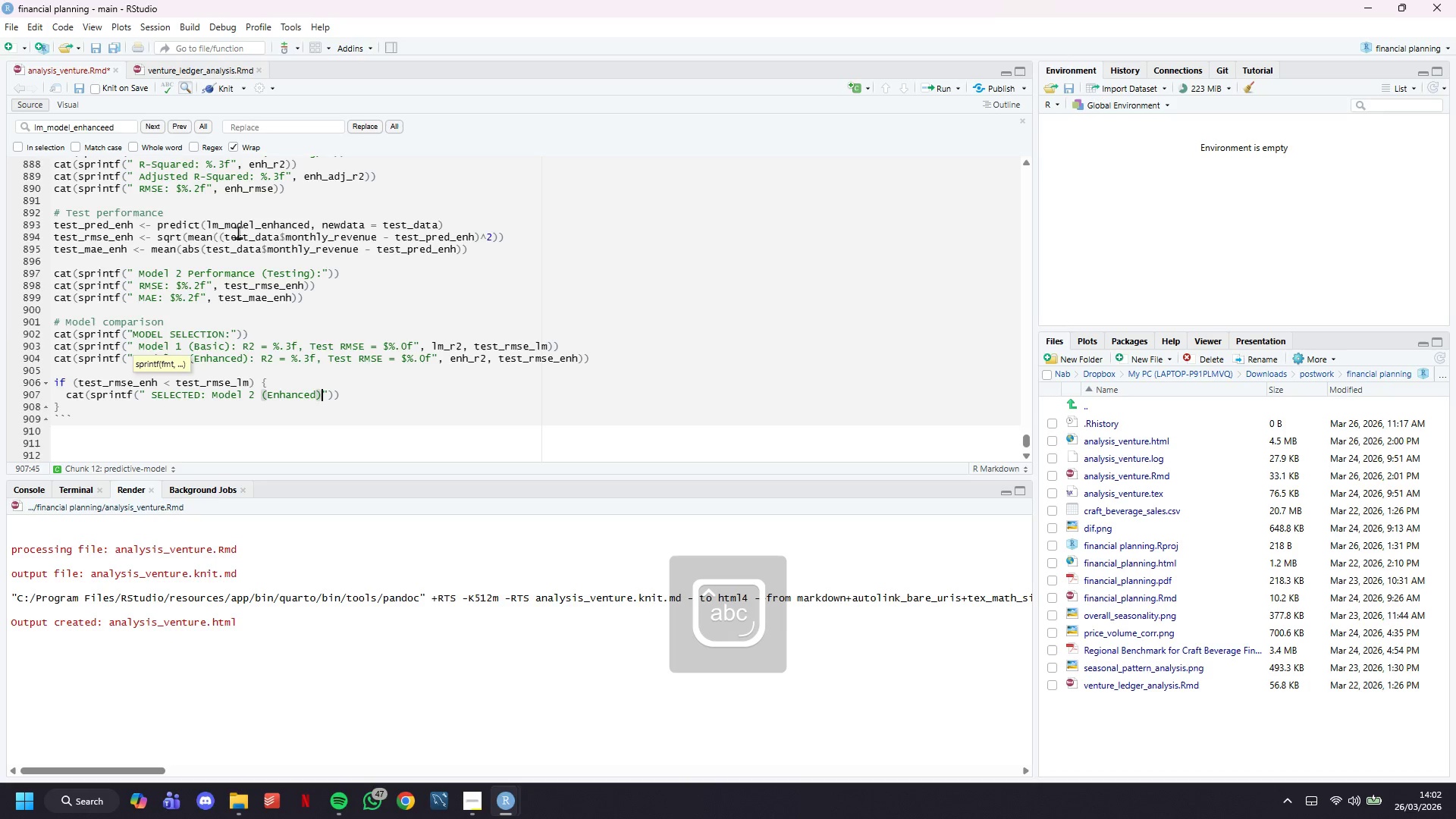 
key(Space)
 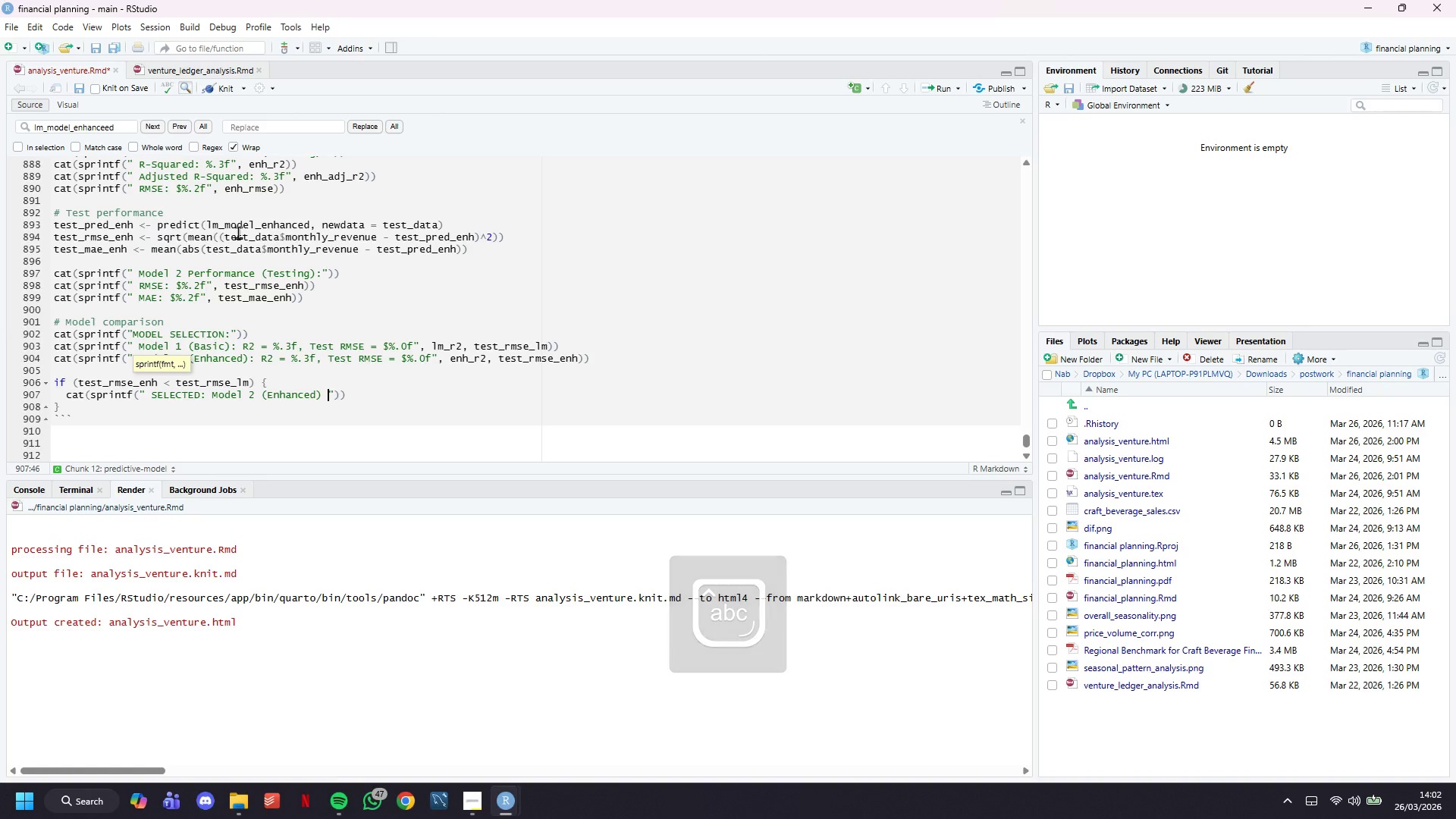 
key(Minus)
 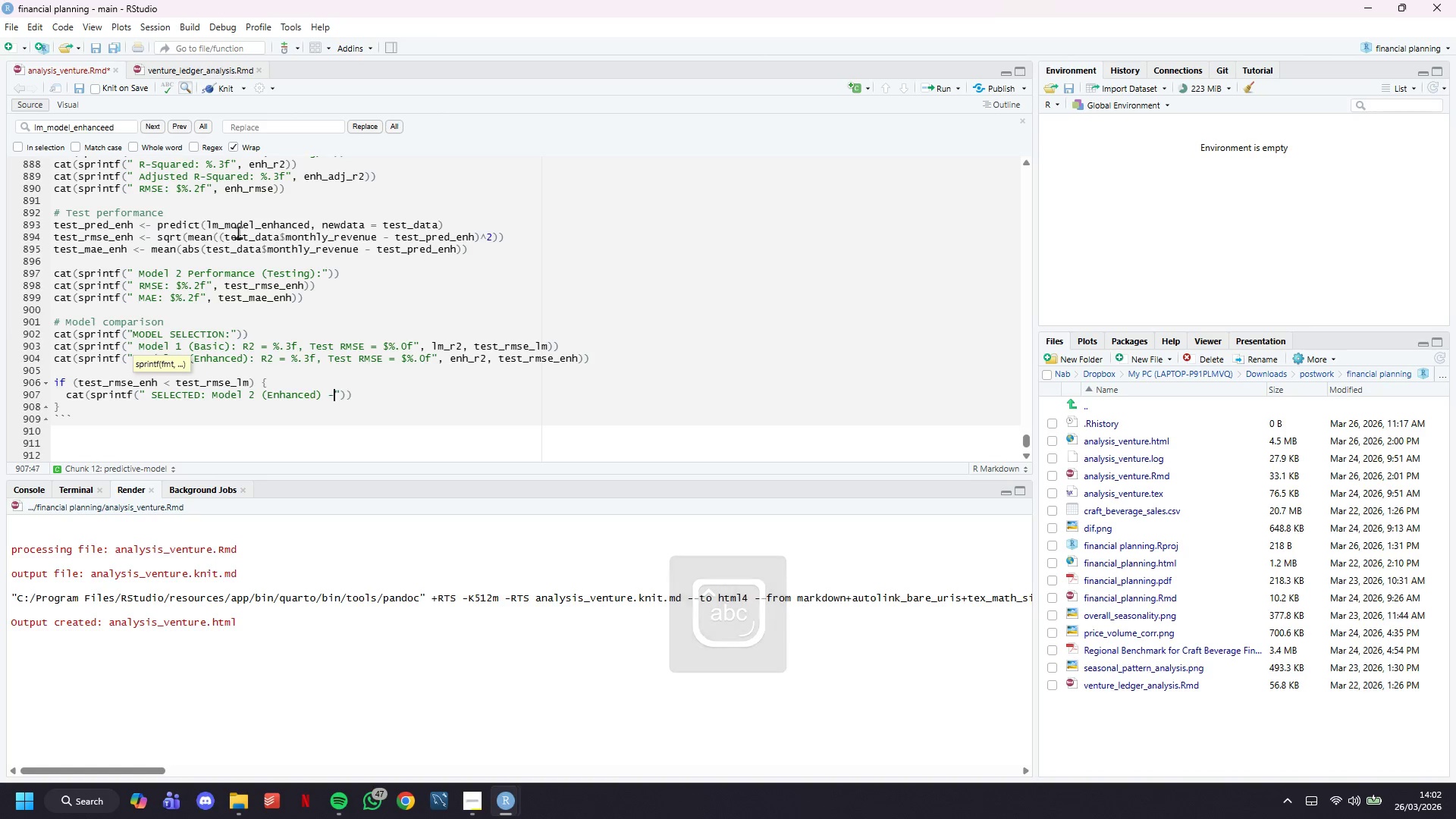 
key(Space)
 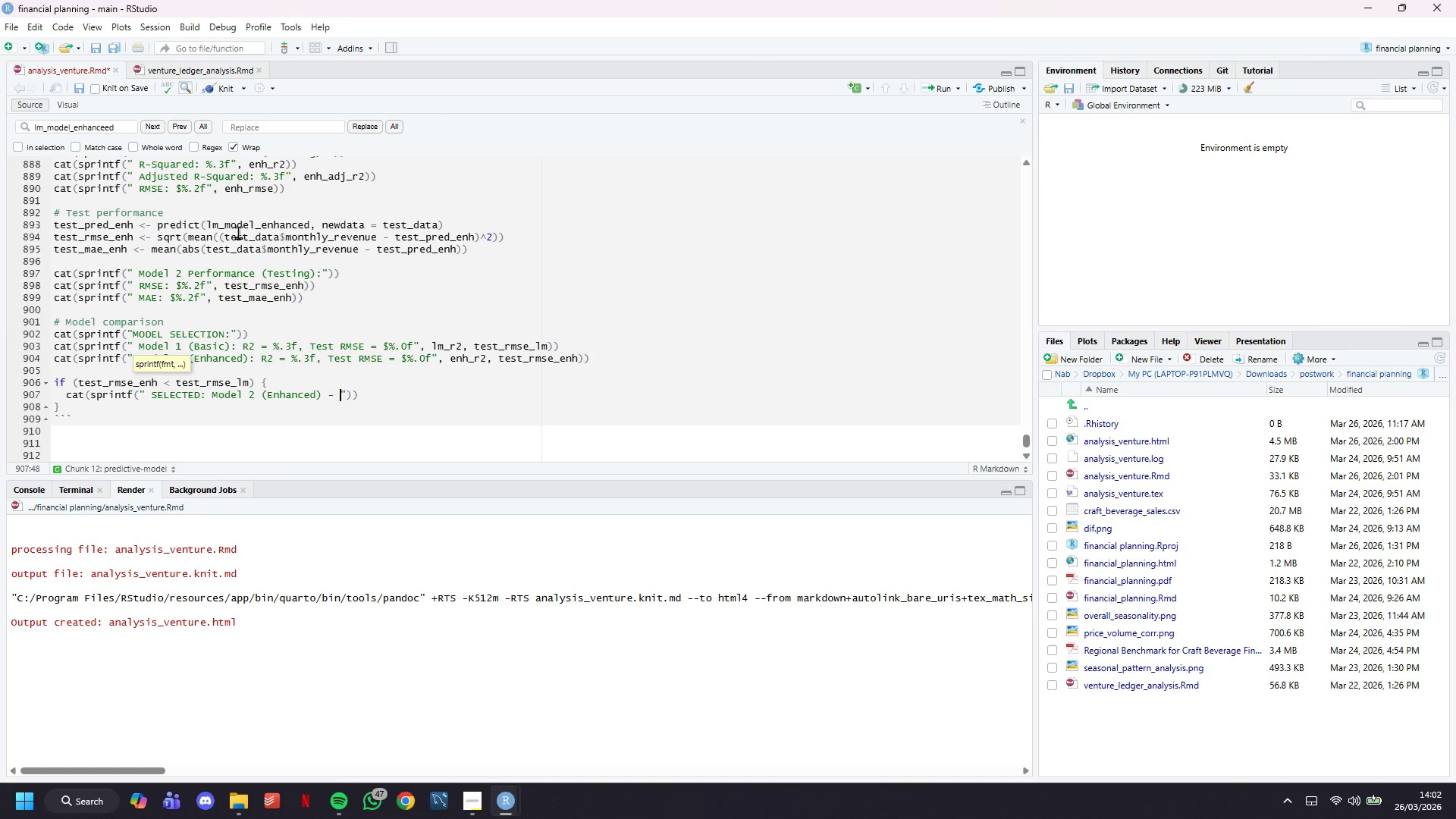 
hold_key(key=ShiftLeft, duration=1.52)
 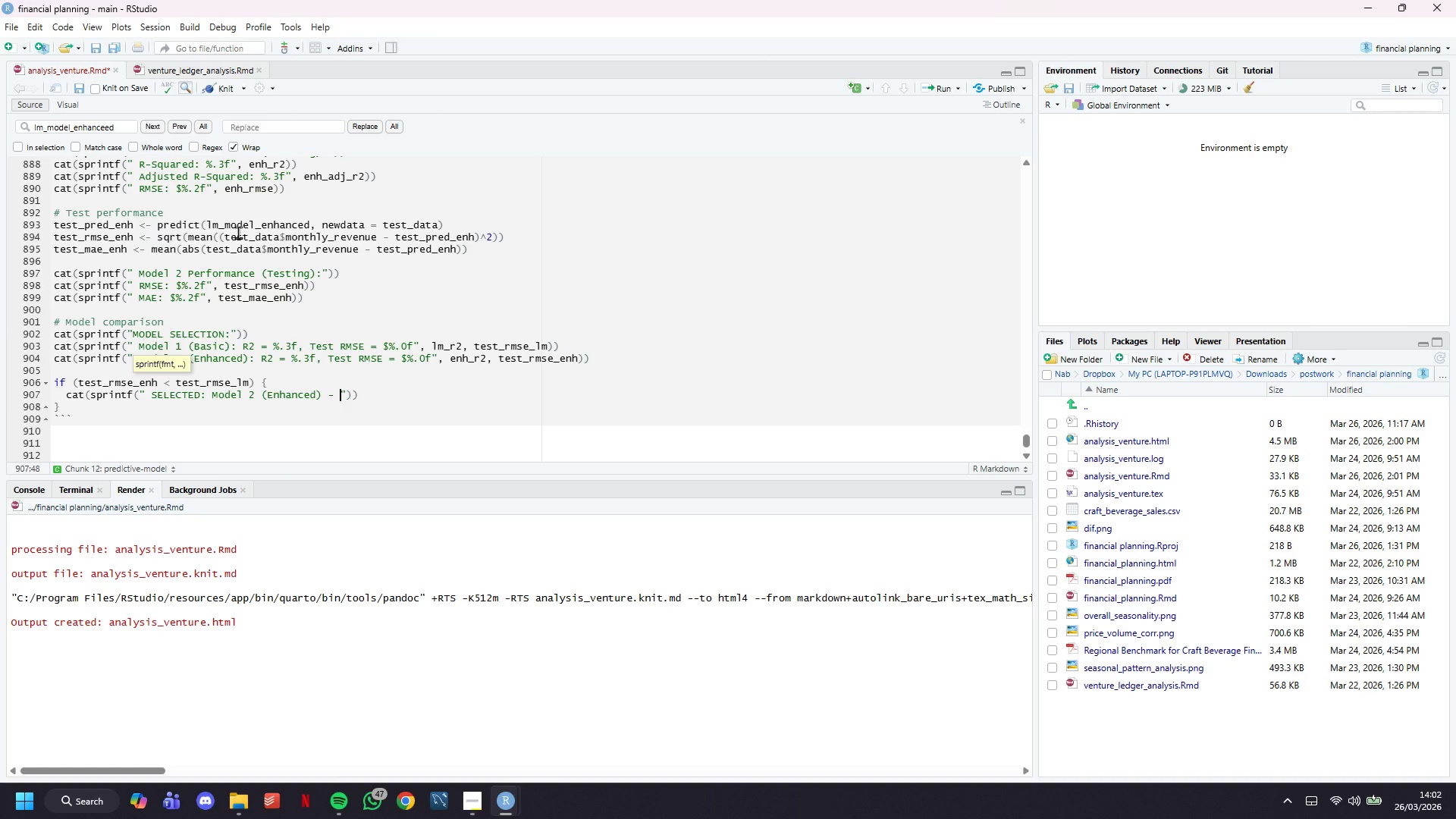 
type(%.1f%% improvement in RMSE)
 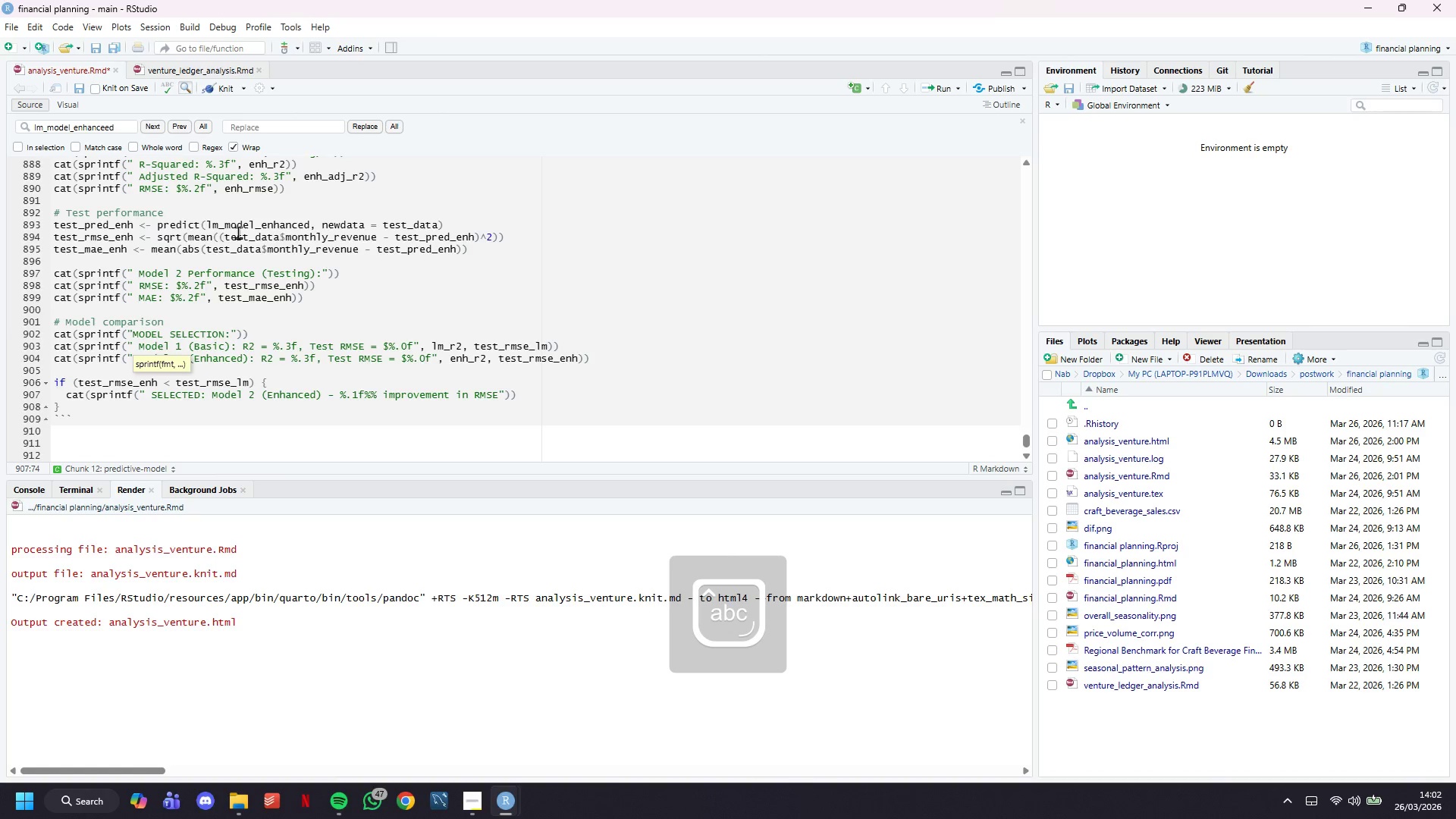 
key(ArrowRight)
 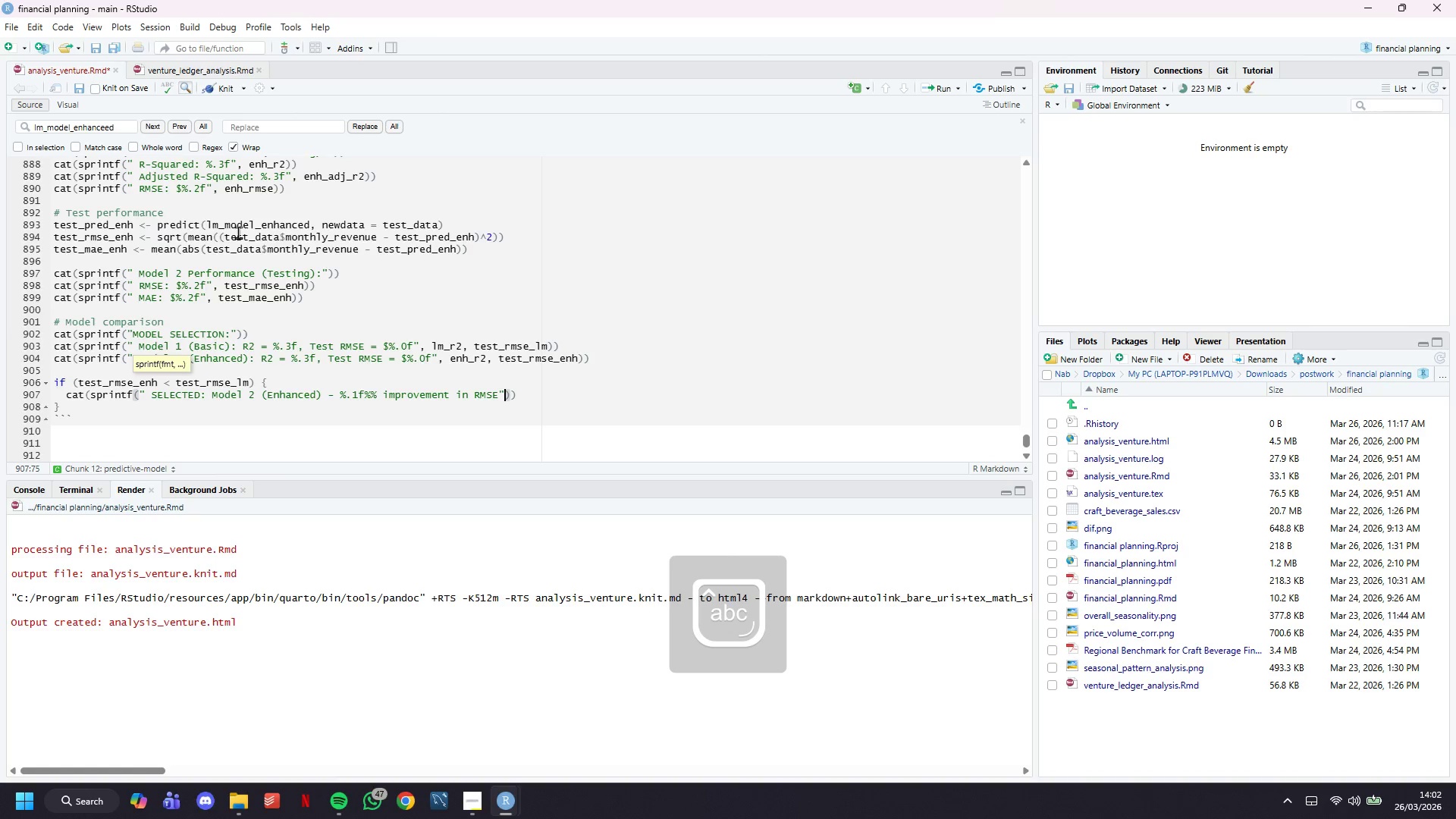 
key(Comma)
 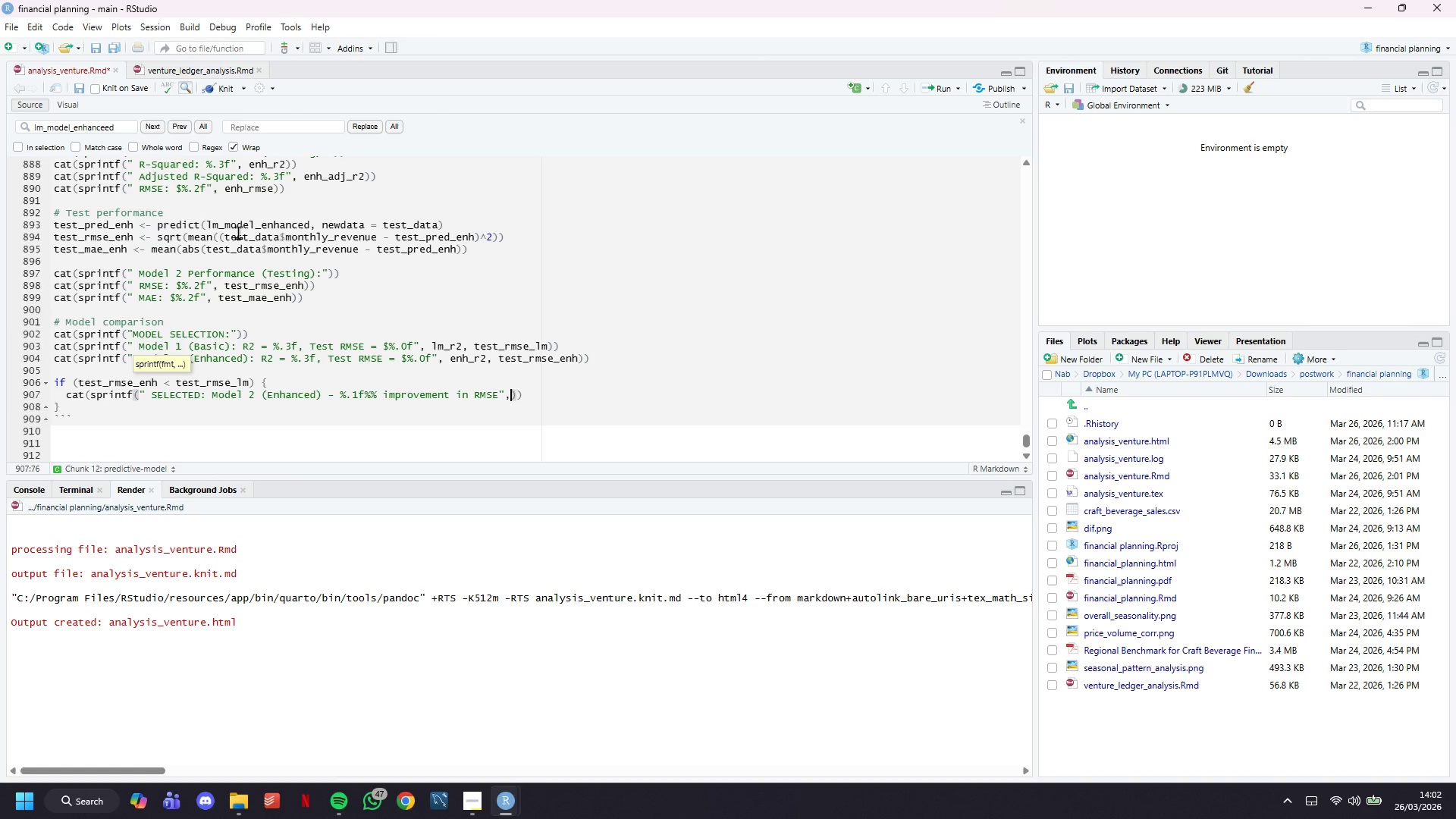 
key(Enter)
 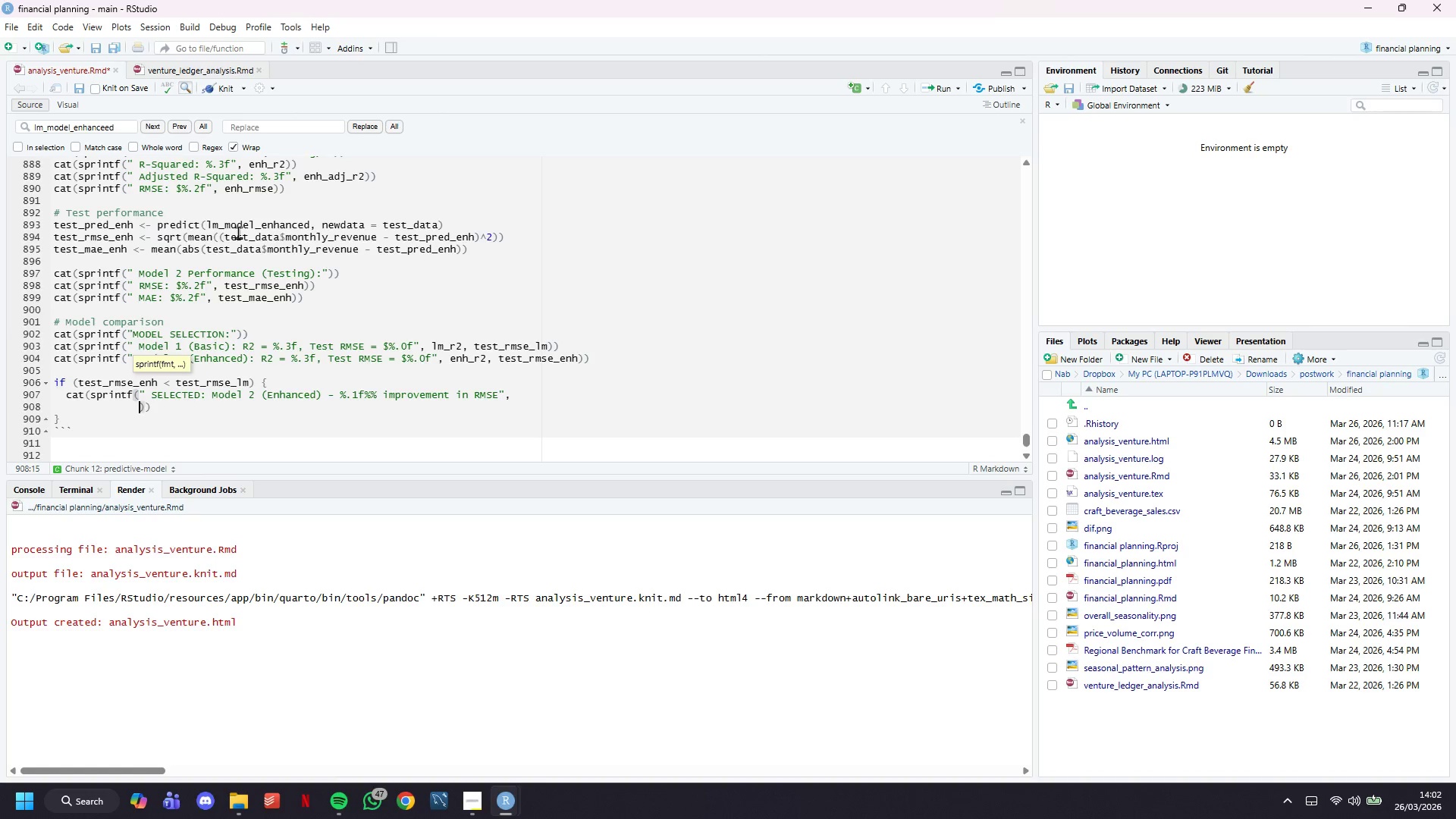 
type((1 - test_r)
 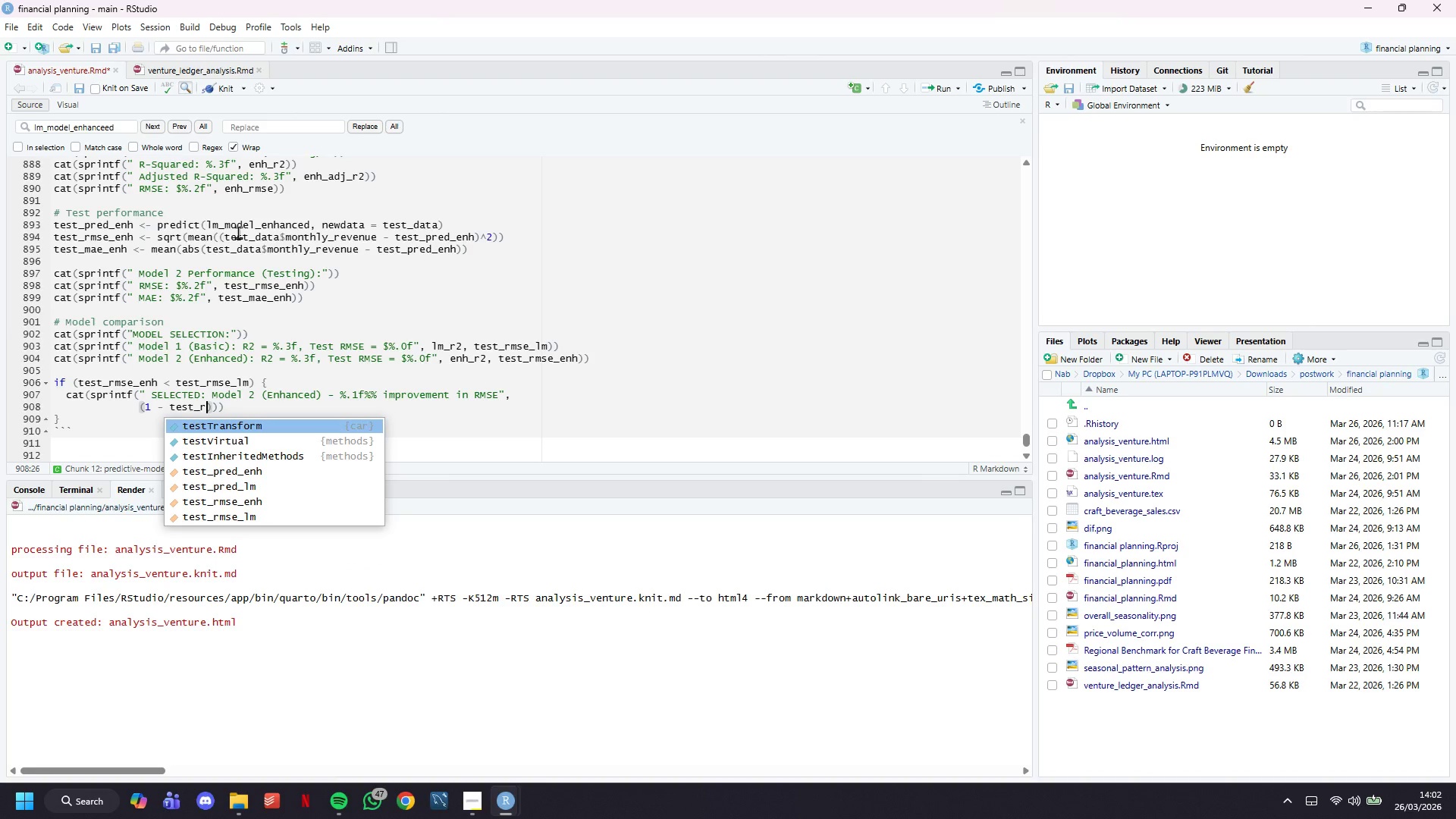 
key(ArrowDown)
 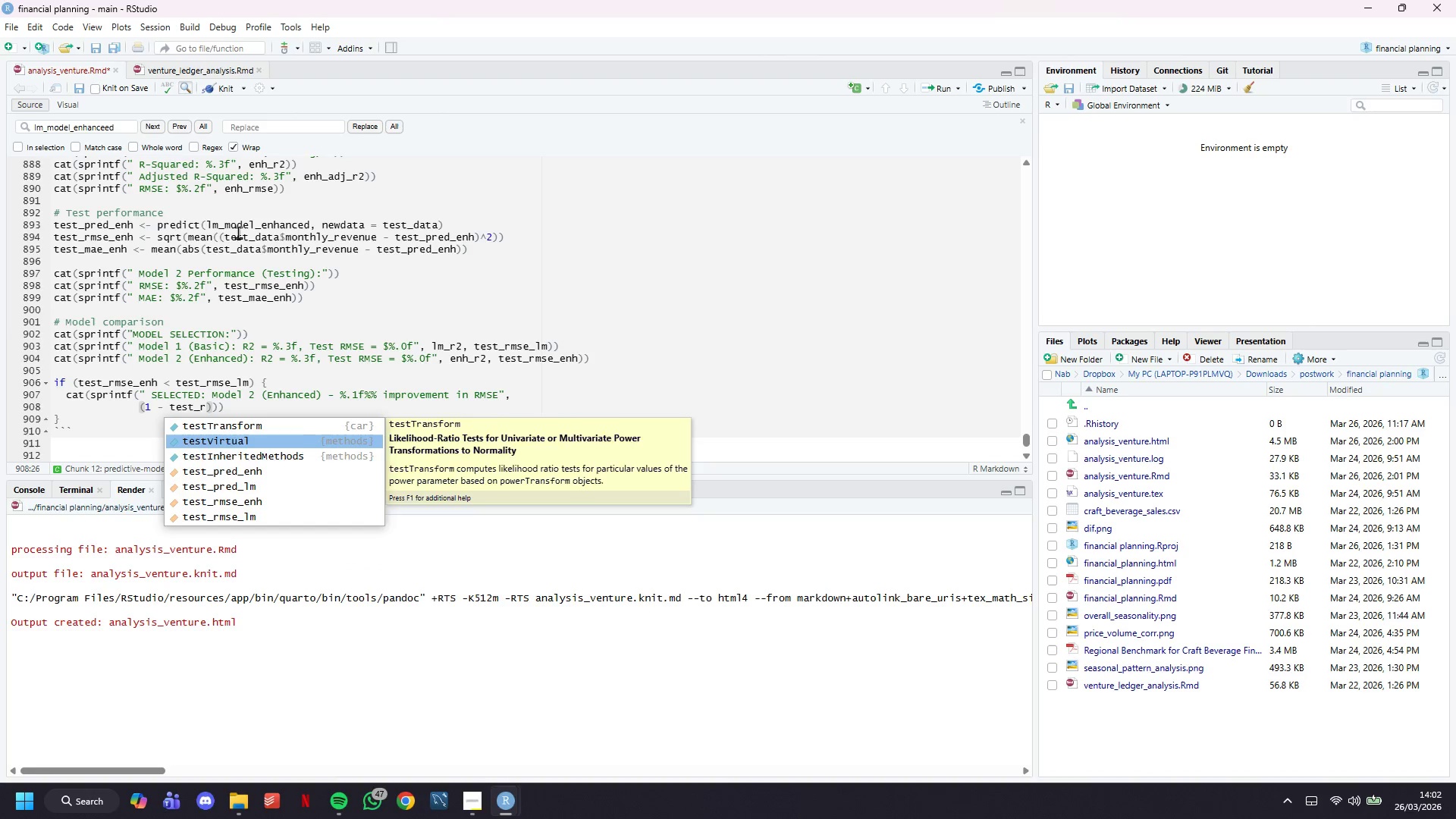 
key(ArrowDown)
 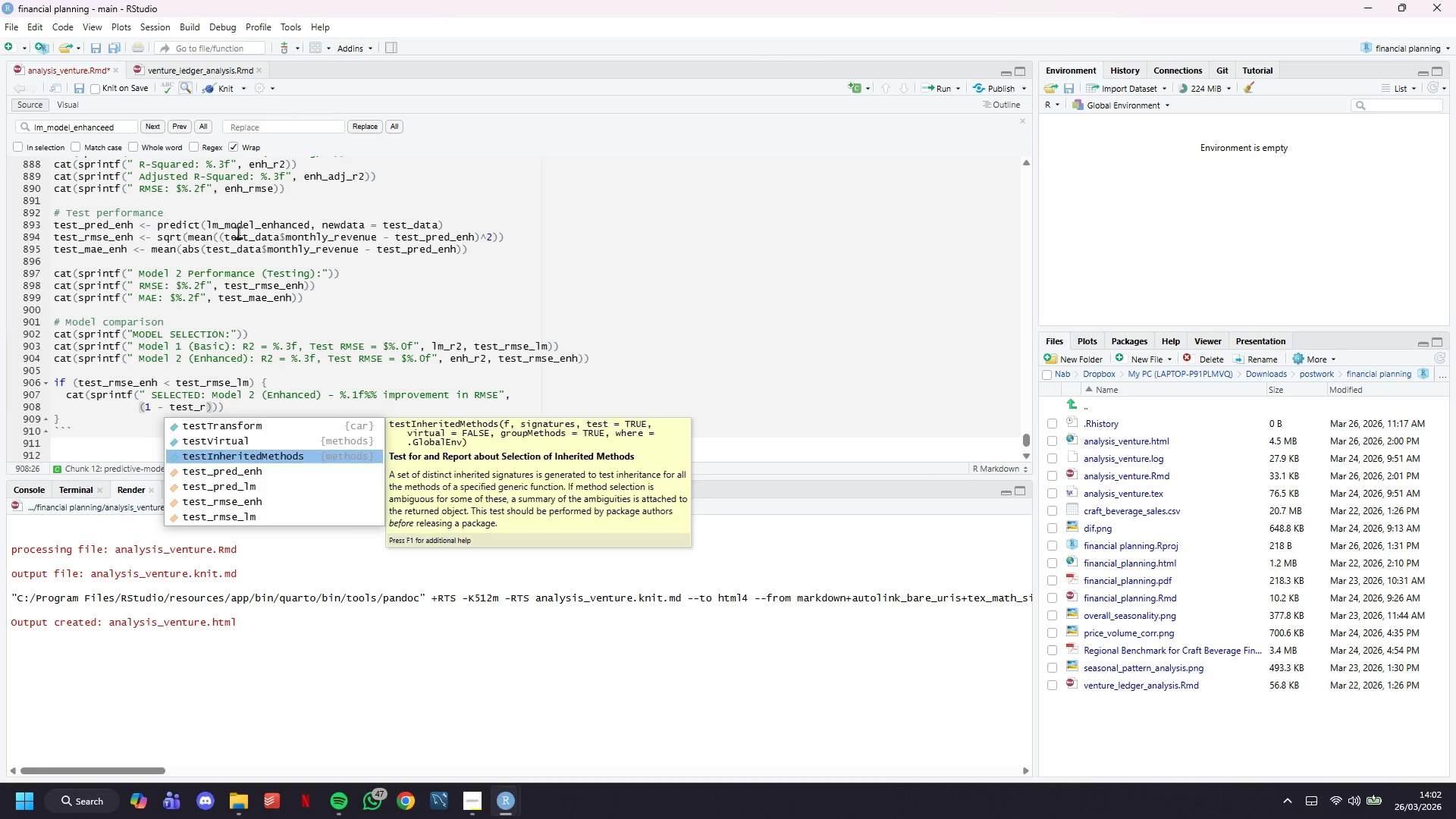 
key(ArrowDown)
 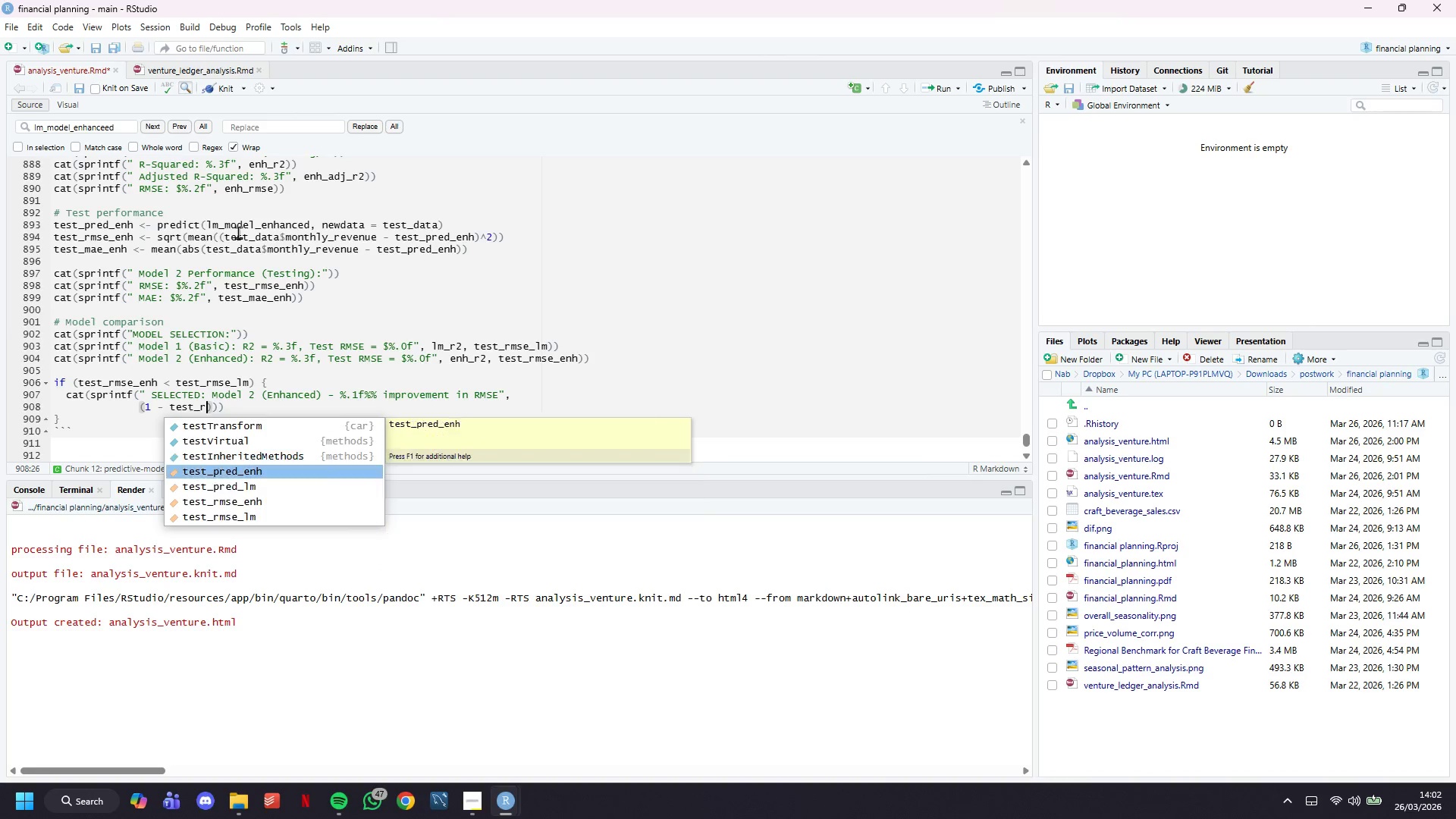 
key(ArrowDown)
 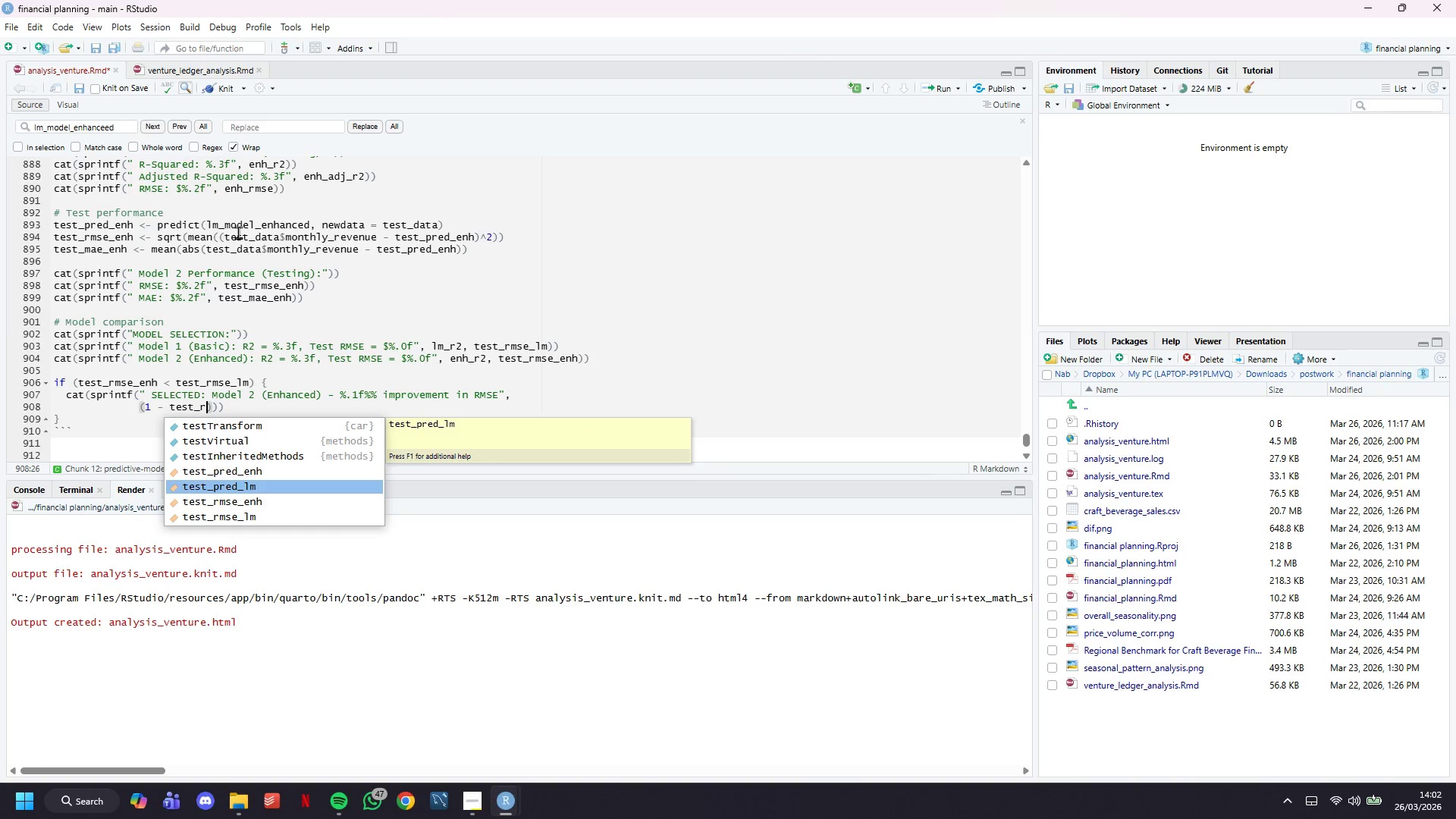 
key(ArrowDown)
 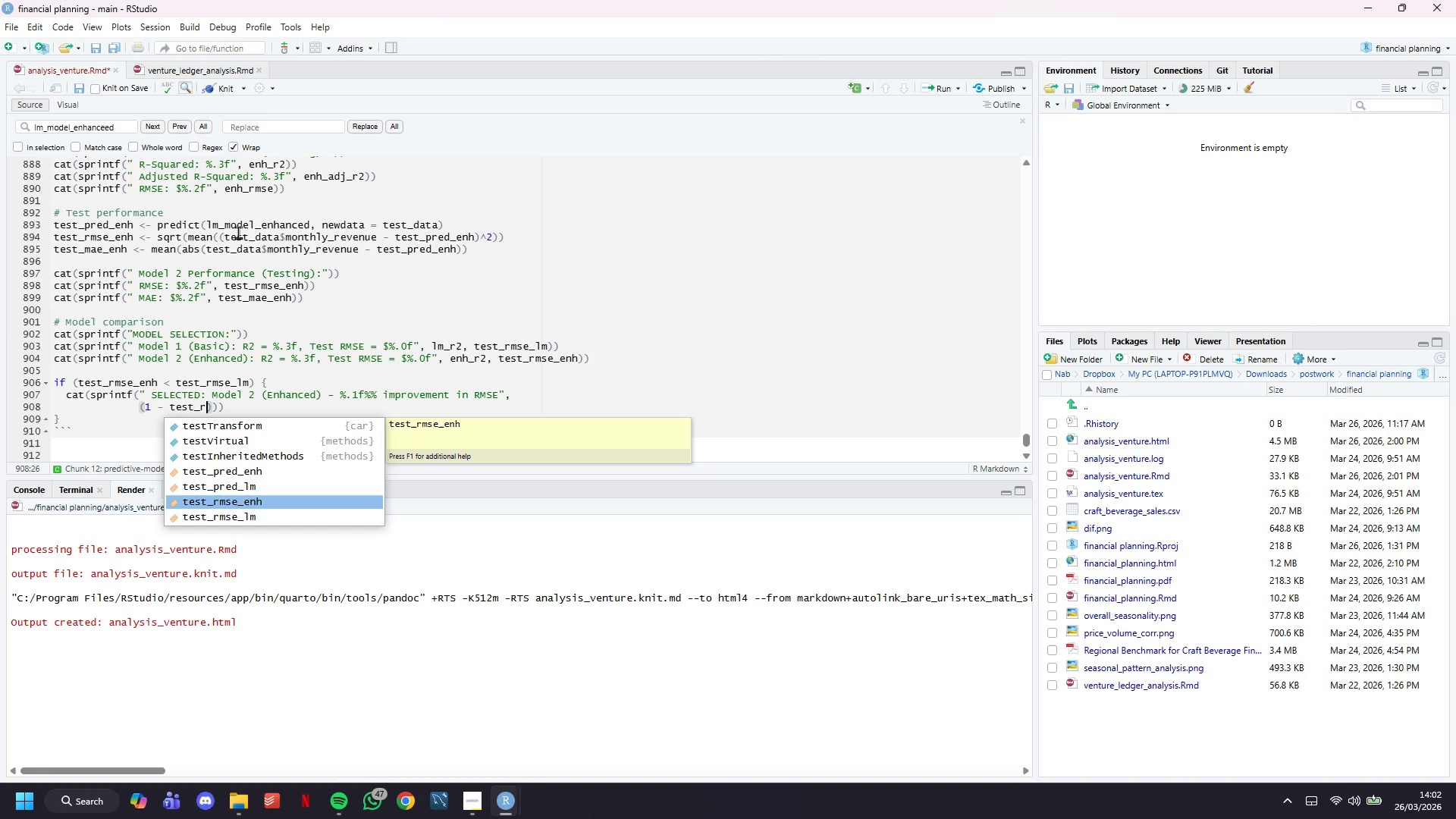 
key(Enter)
 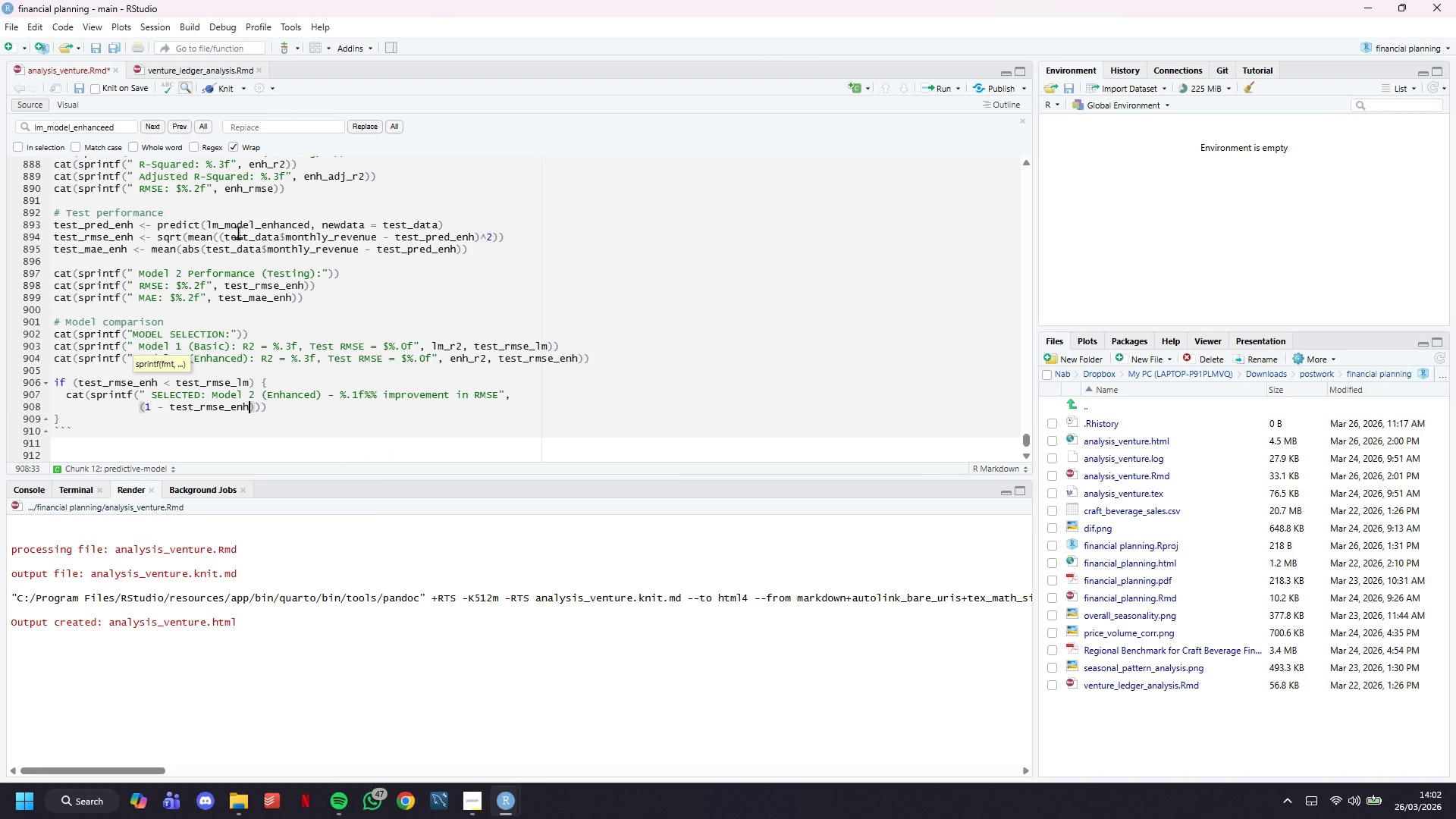 
type(/test)
 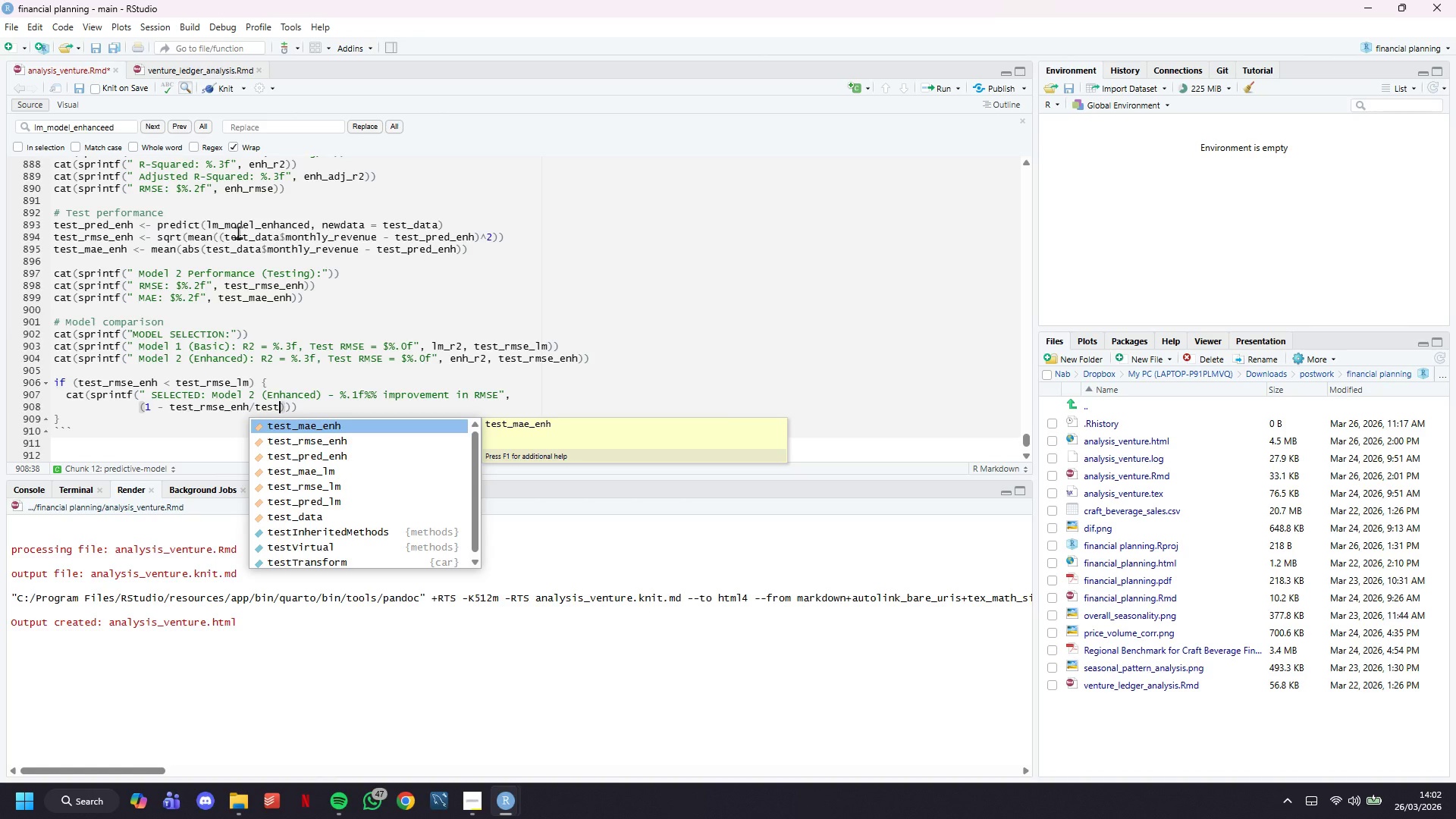 
type(_rmse)
 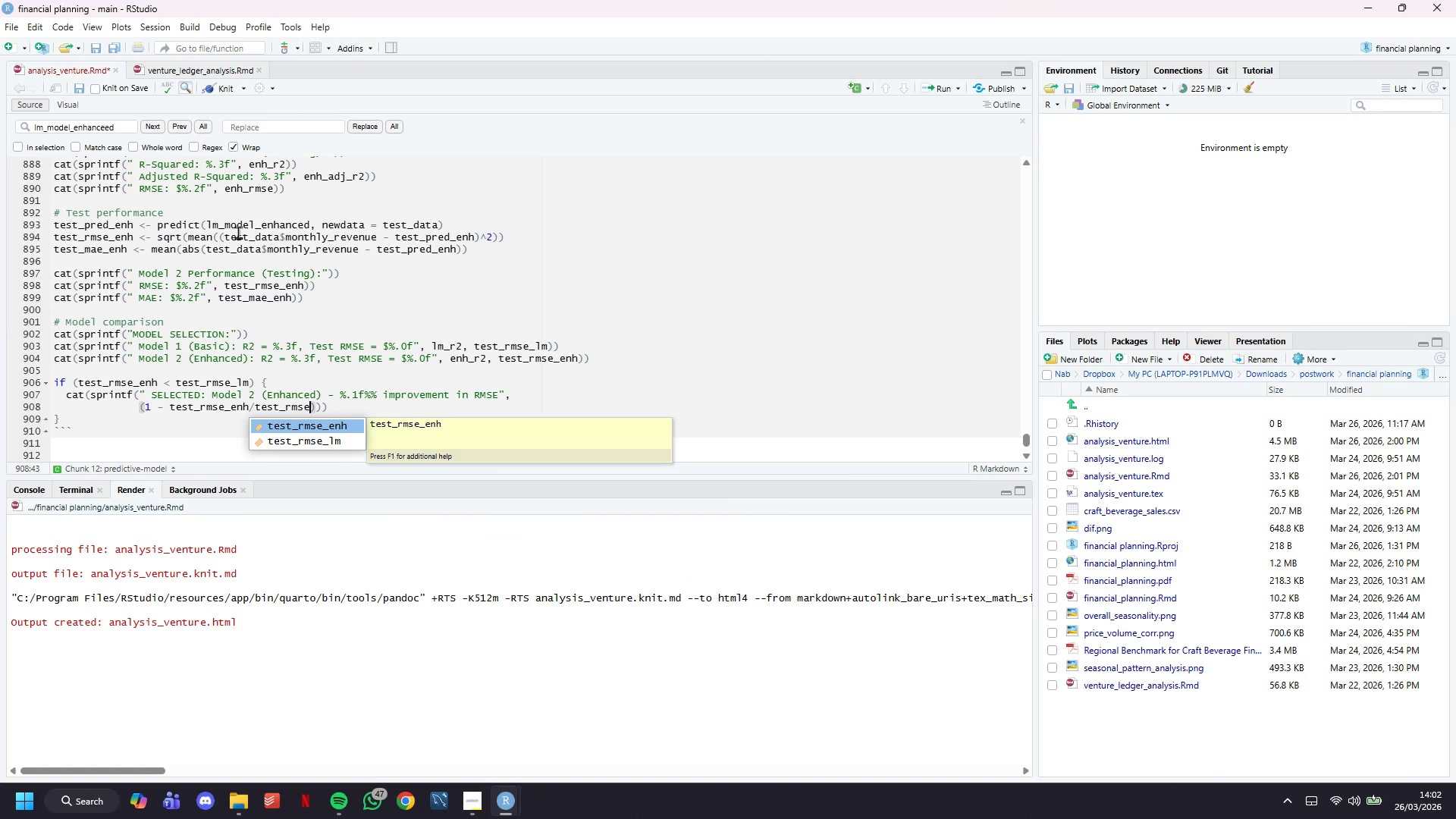 
hold_key(key=ShiftLeft, duration=0.38)
 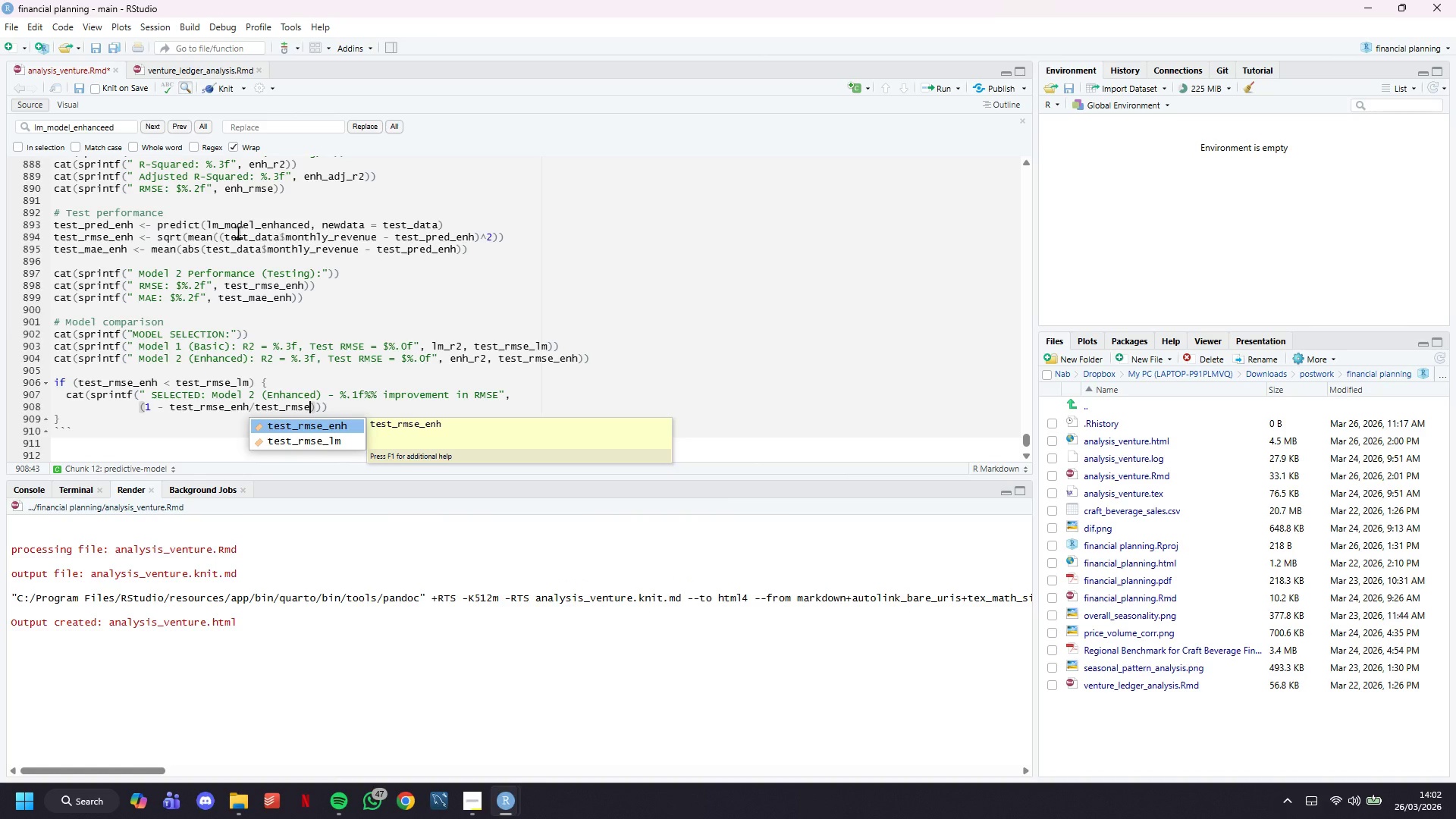 
key(ArrowDown)
 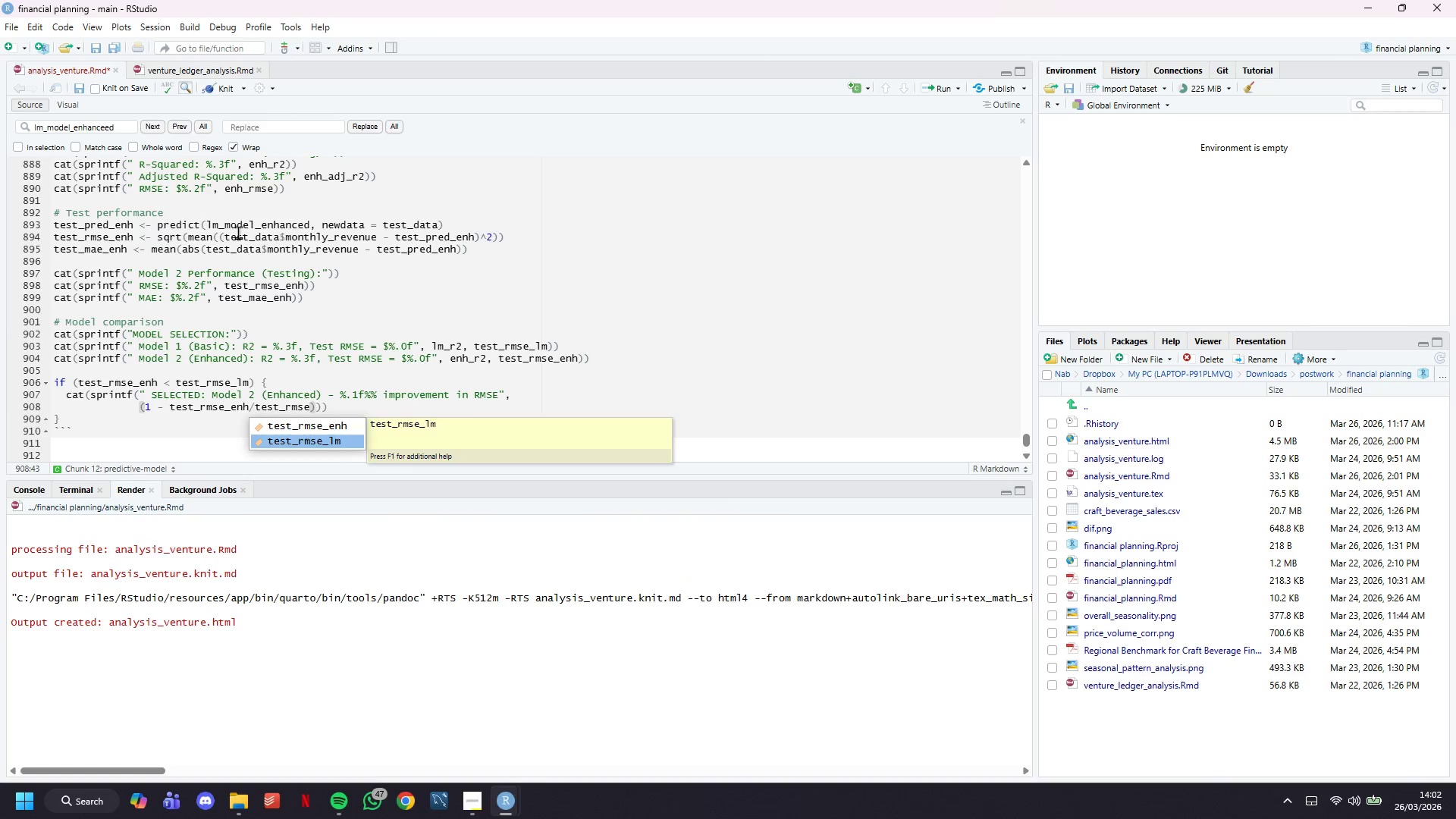 
key(Enter)
 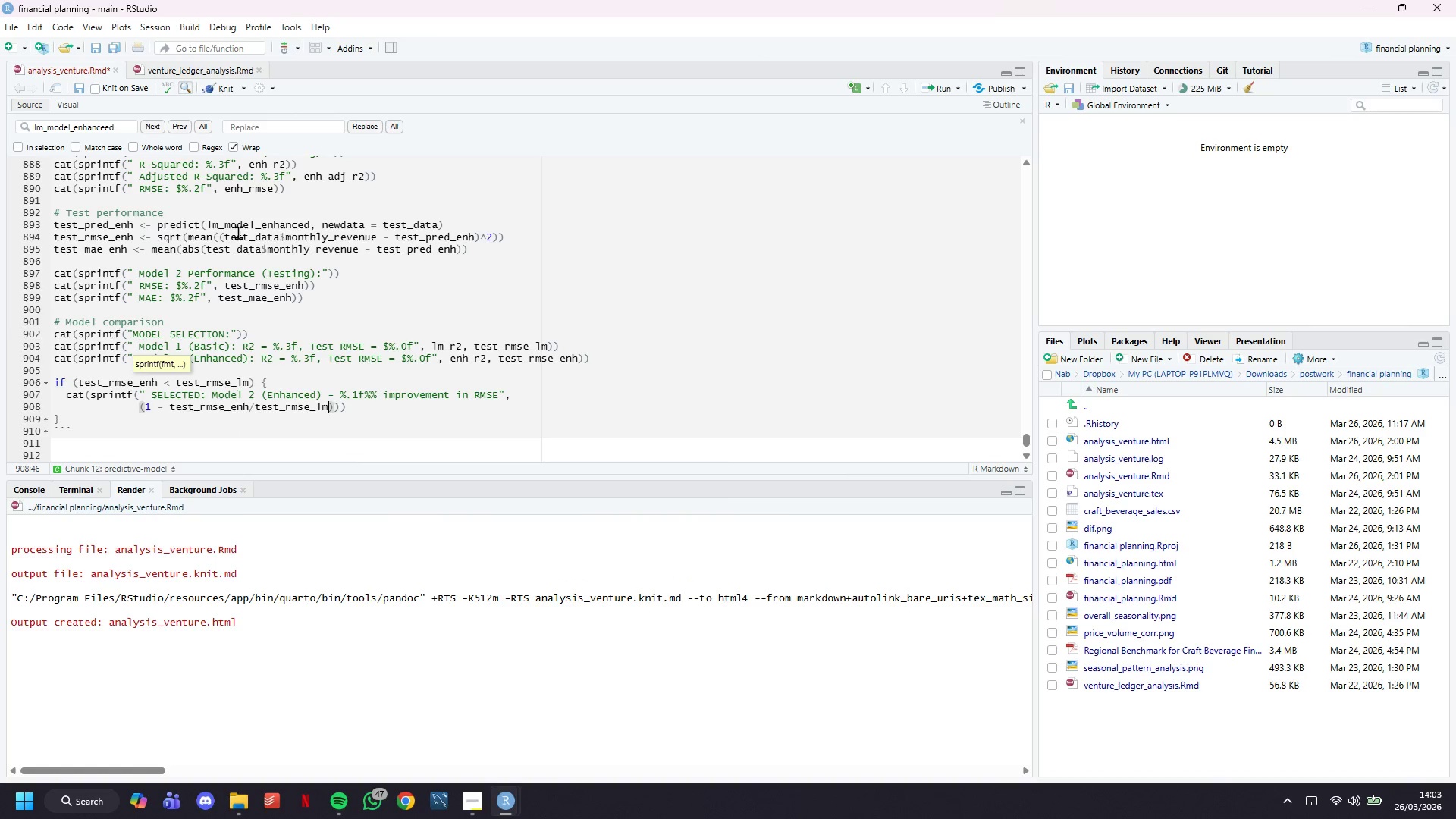 
key(ArrowRight)
 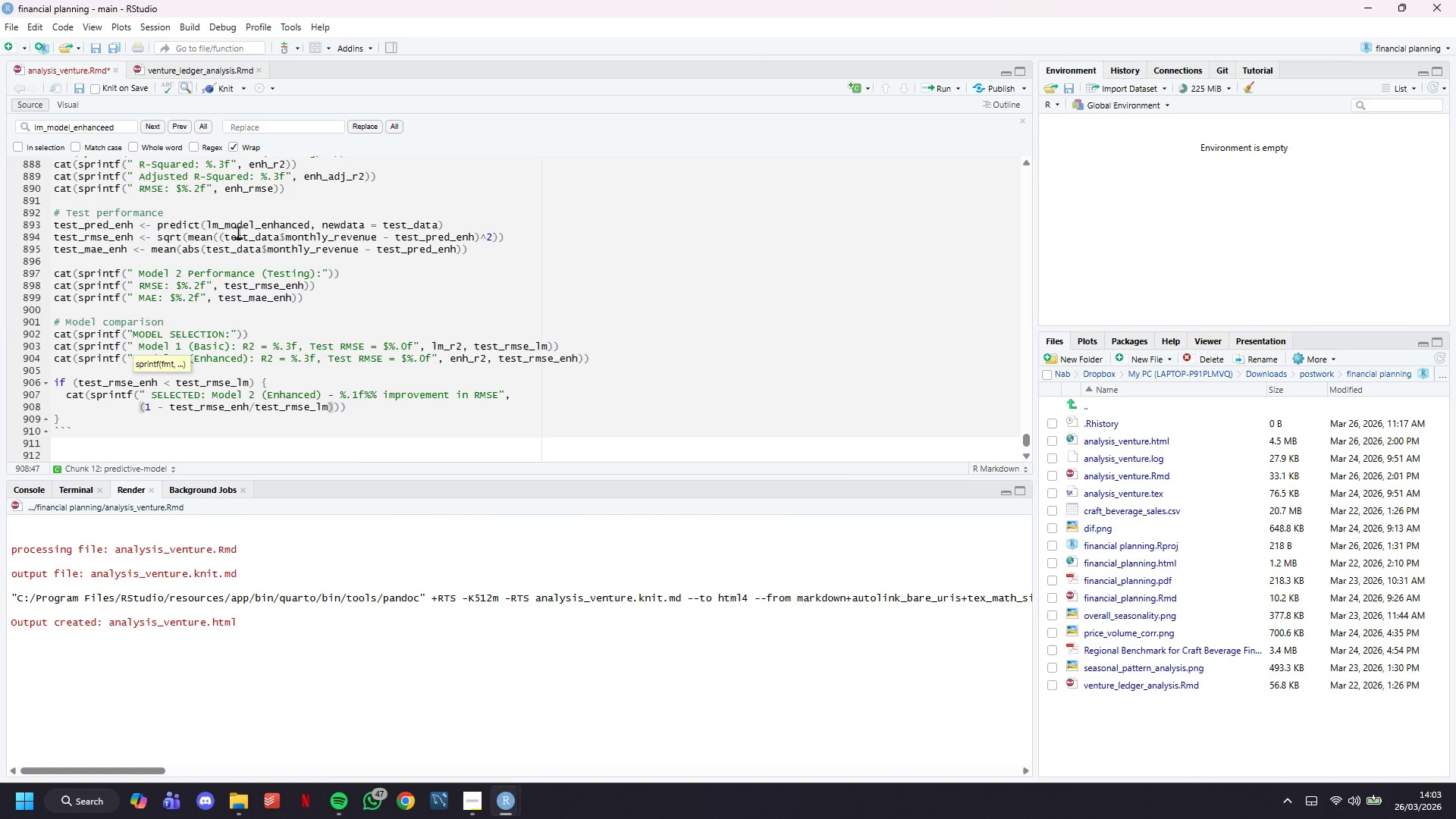 
type( * 100)
 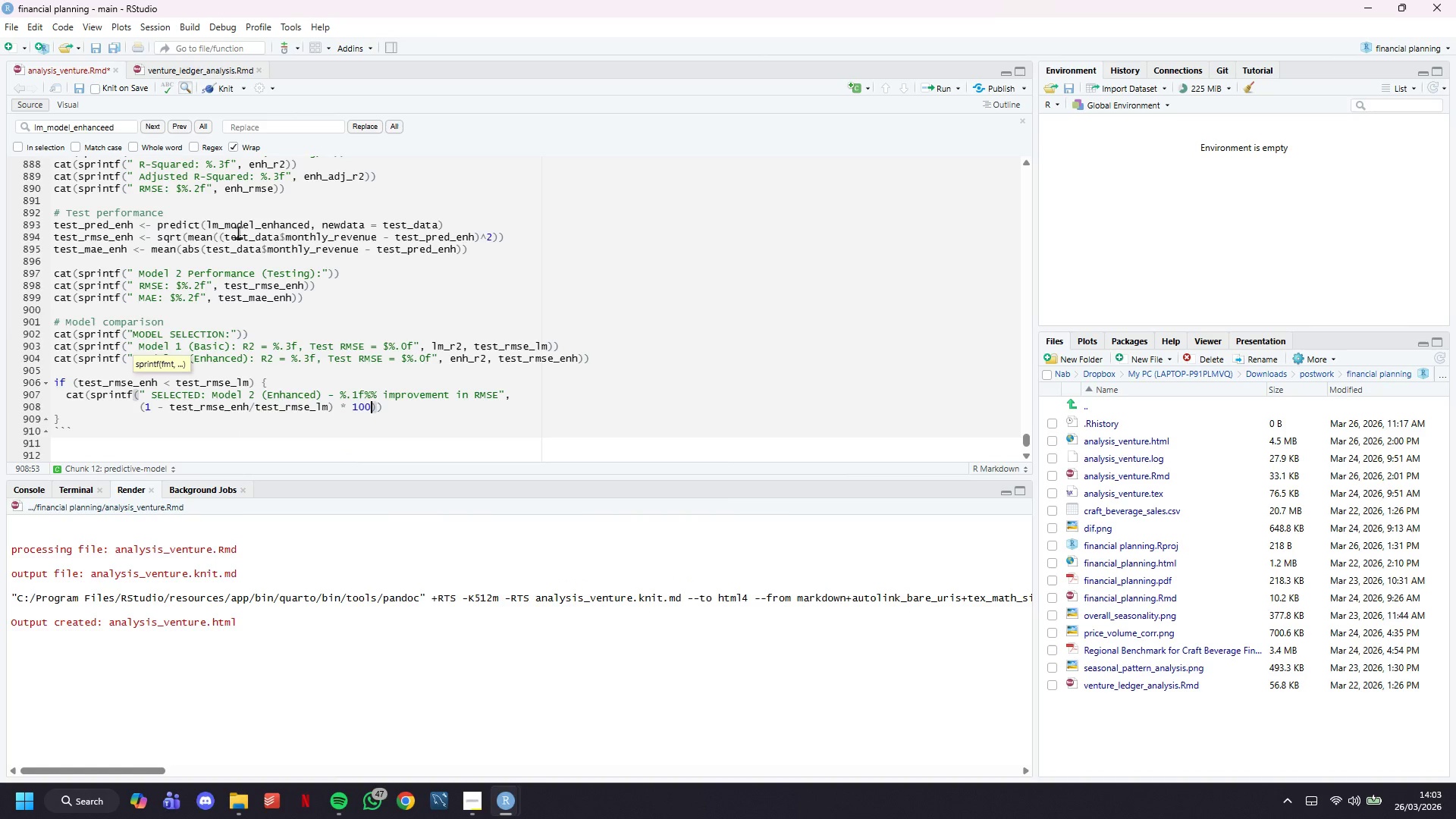 
key(ArrowRight)
 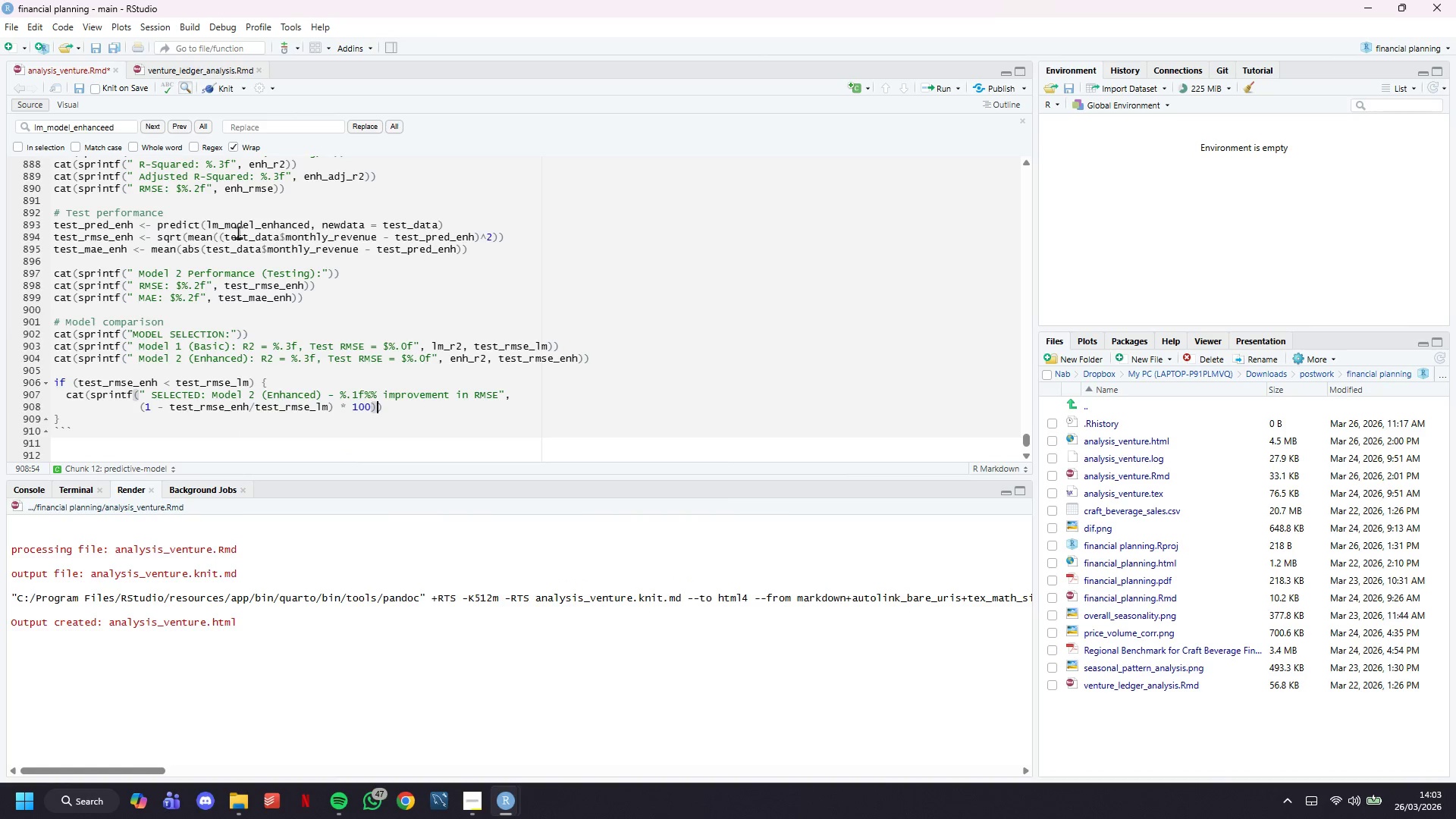 
key(ArrowRight)
 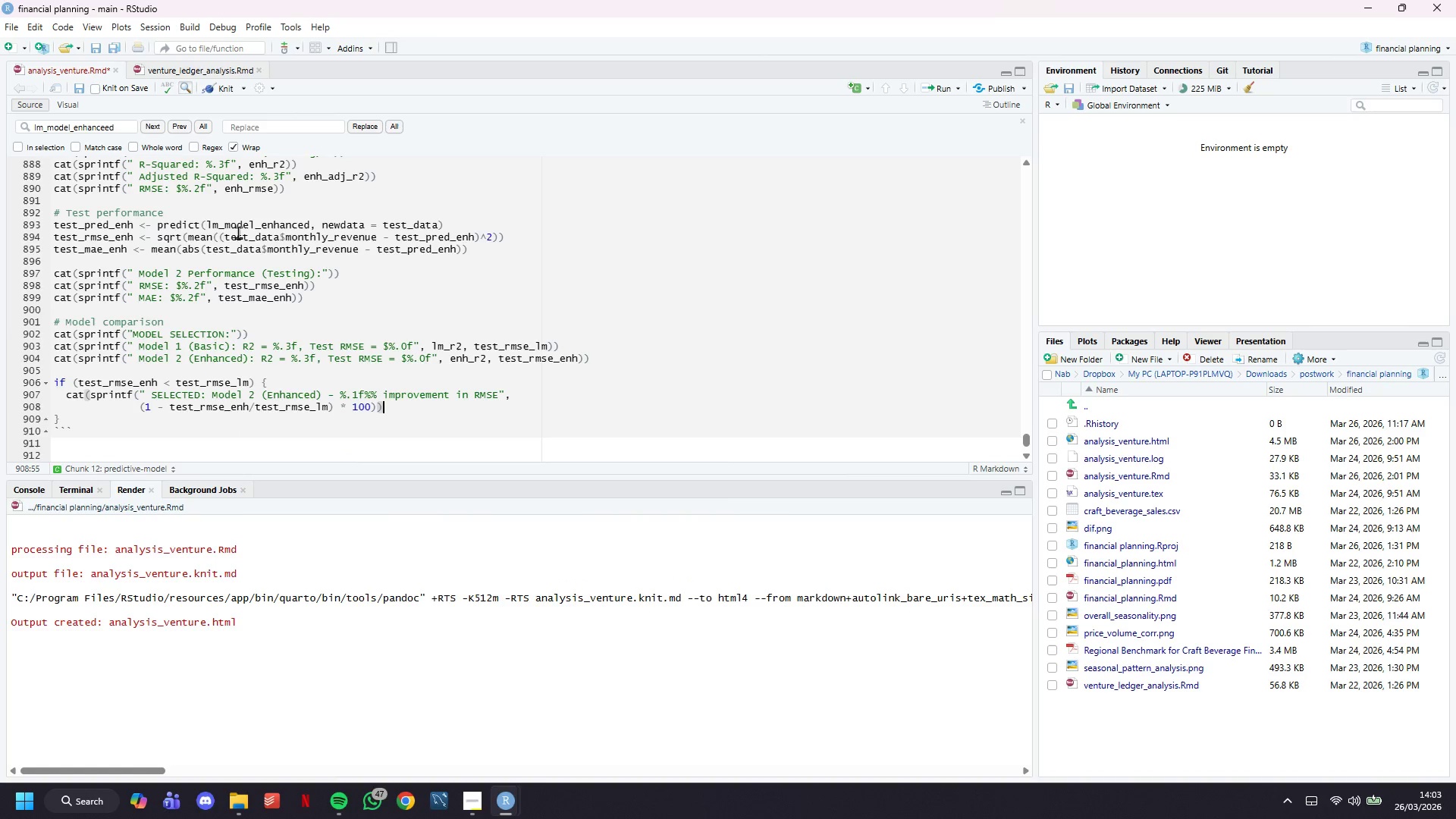 
key(Control+S)
 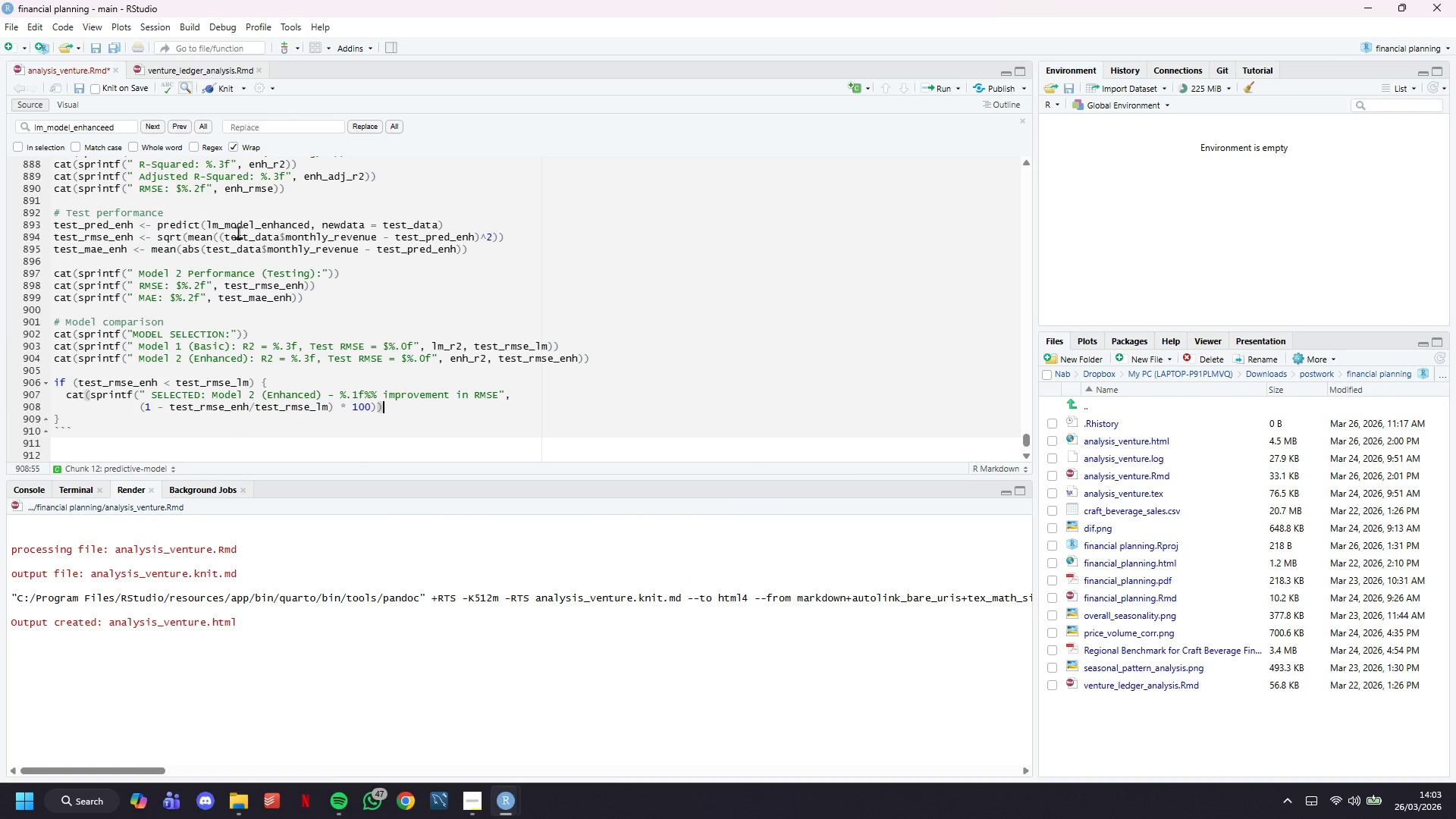 
key(Control+Enter)
 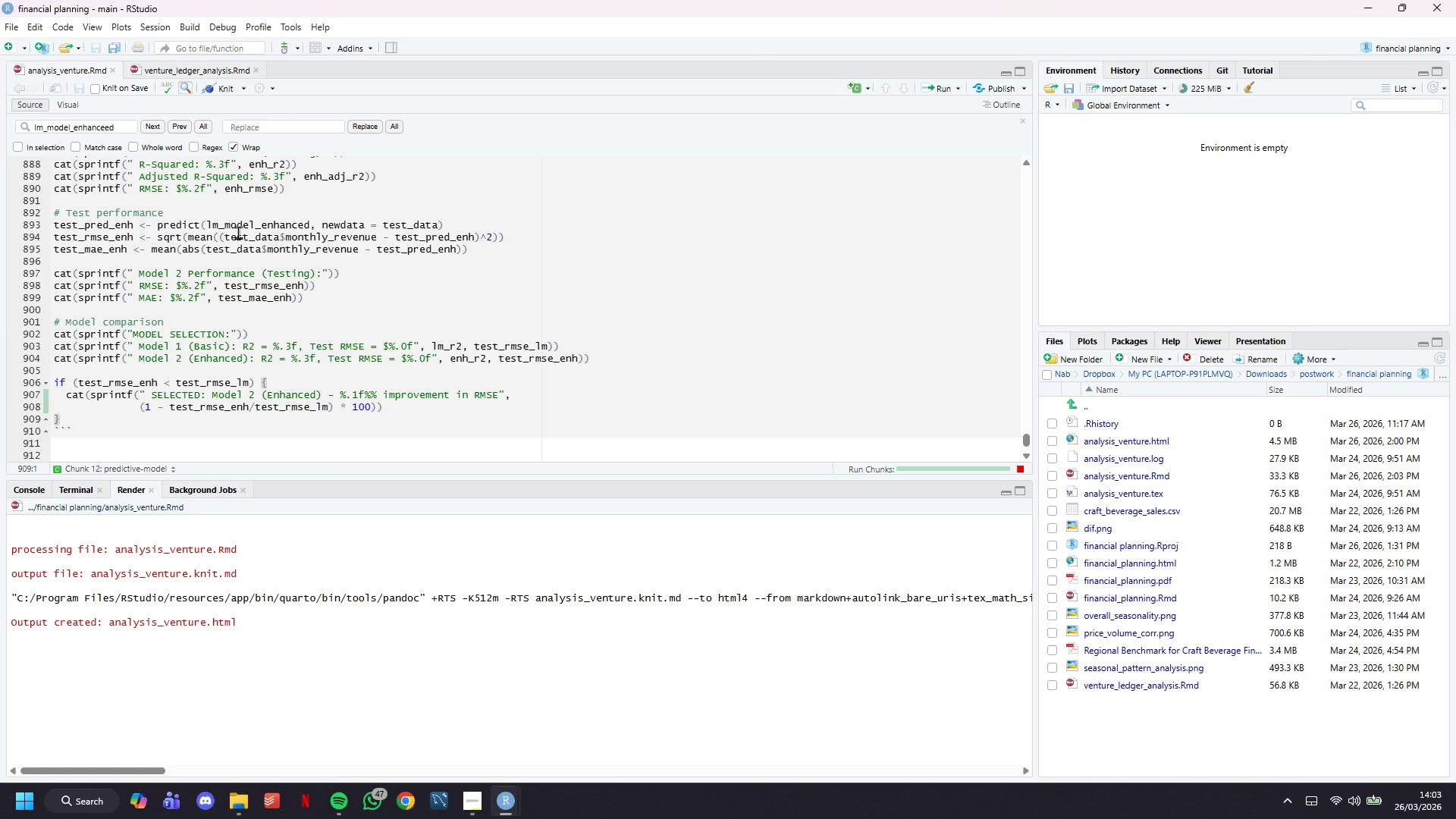 
key(Control+Z)
 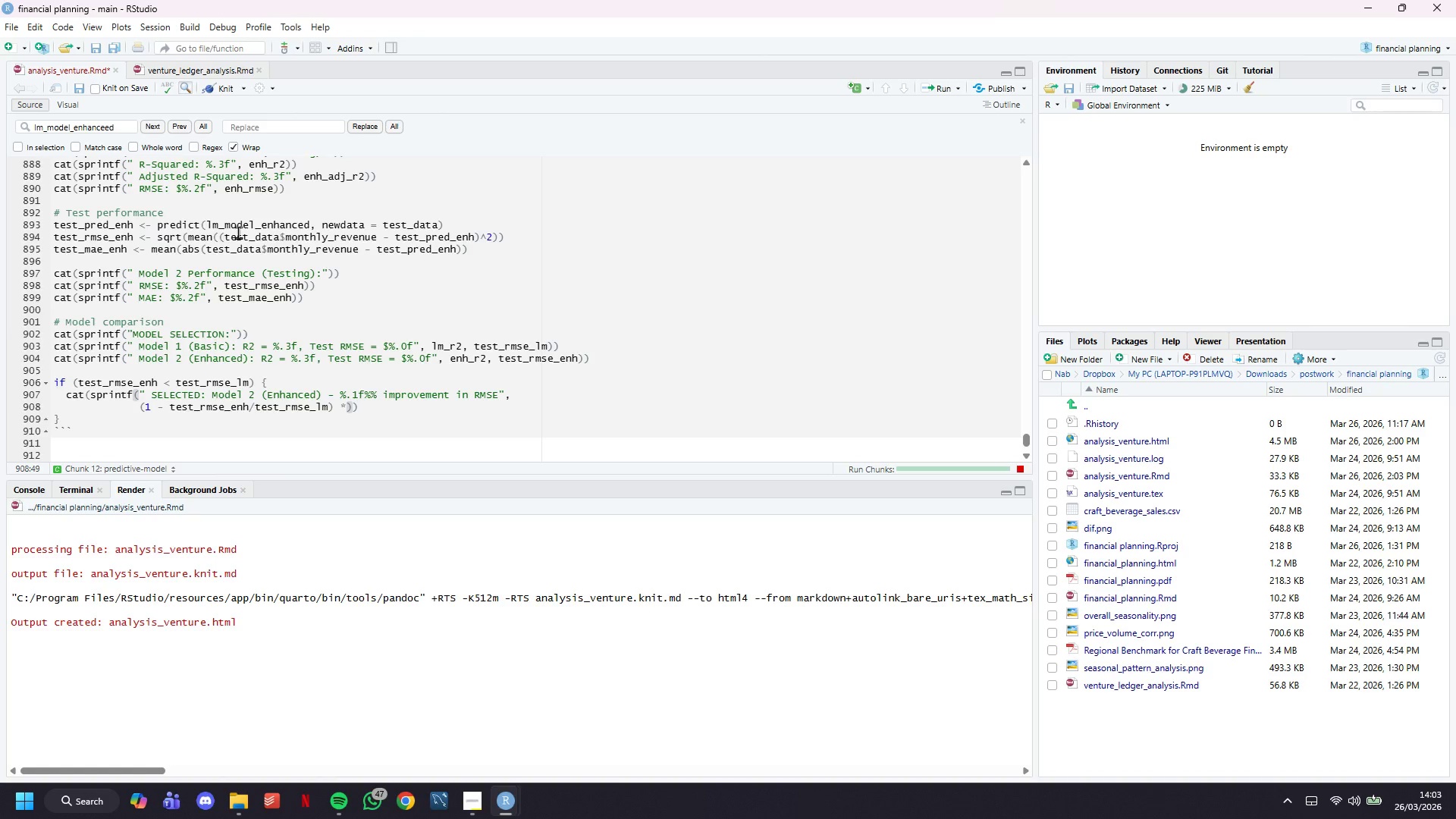 
type( 100)
 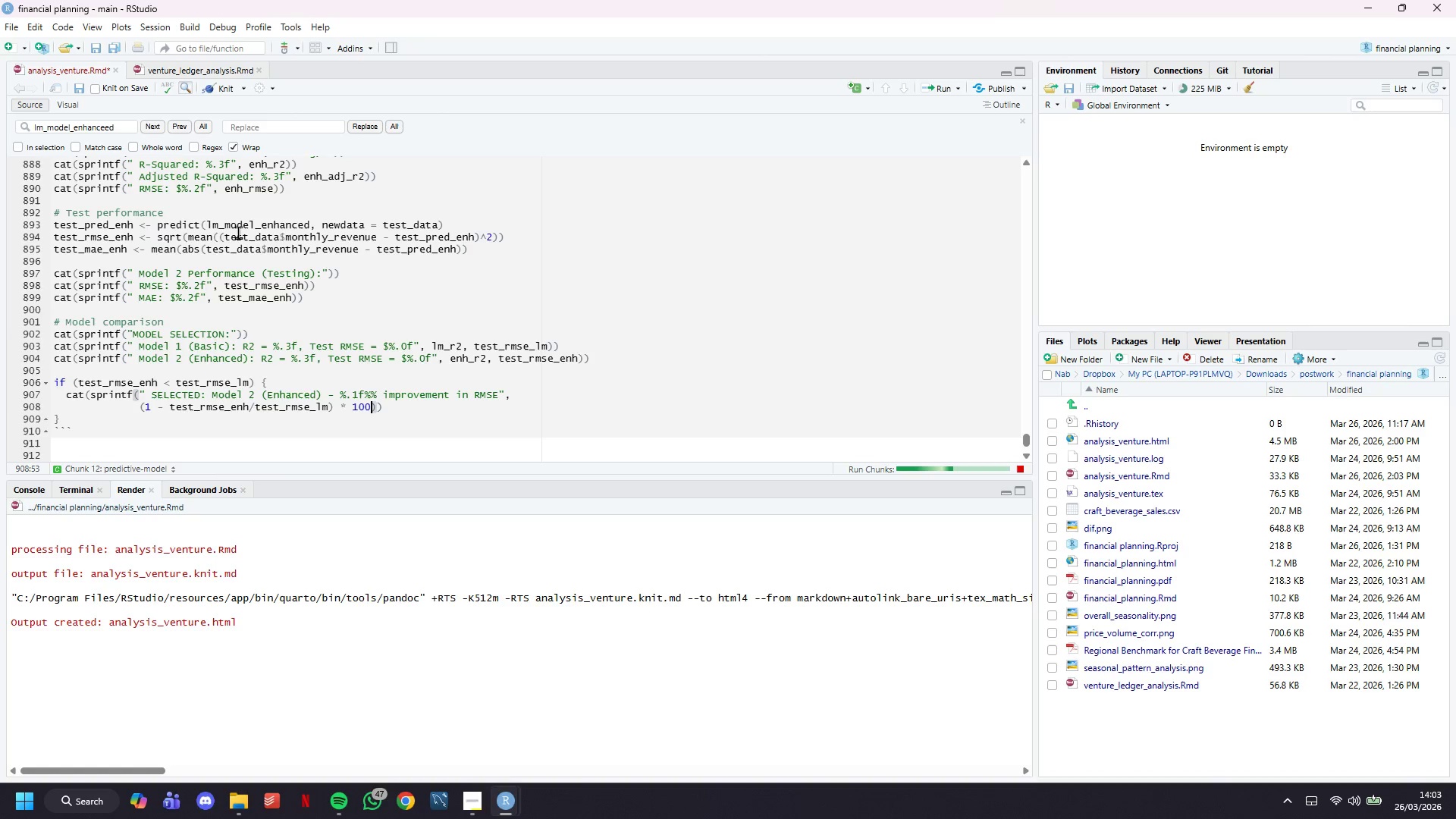 
key(ArrowRight)
 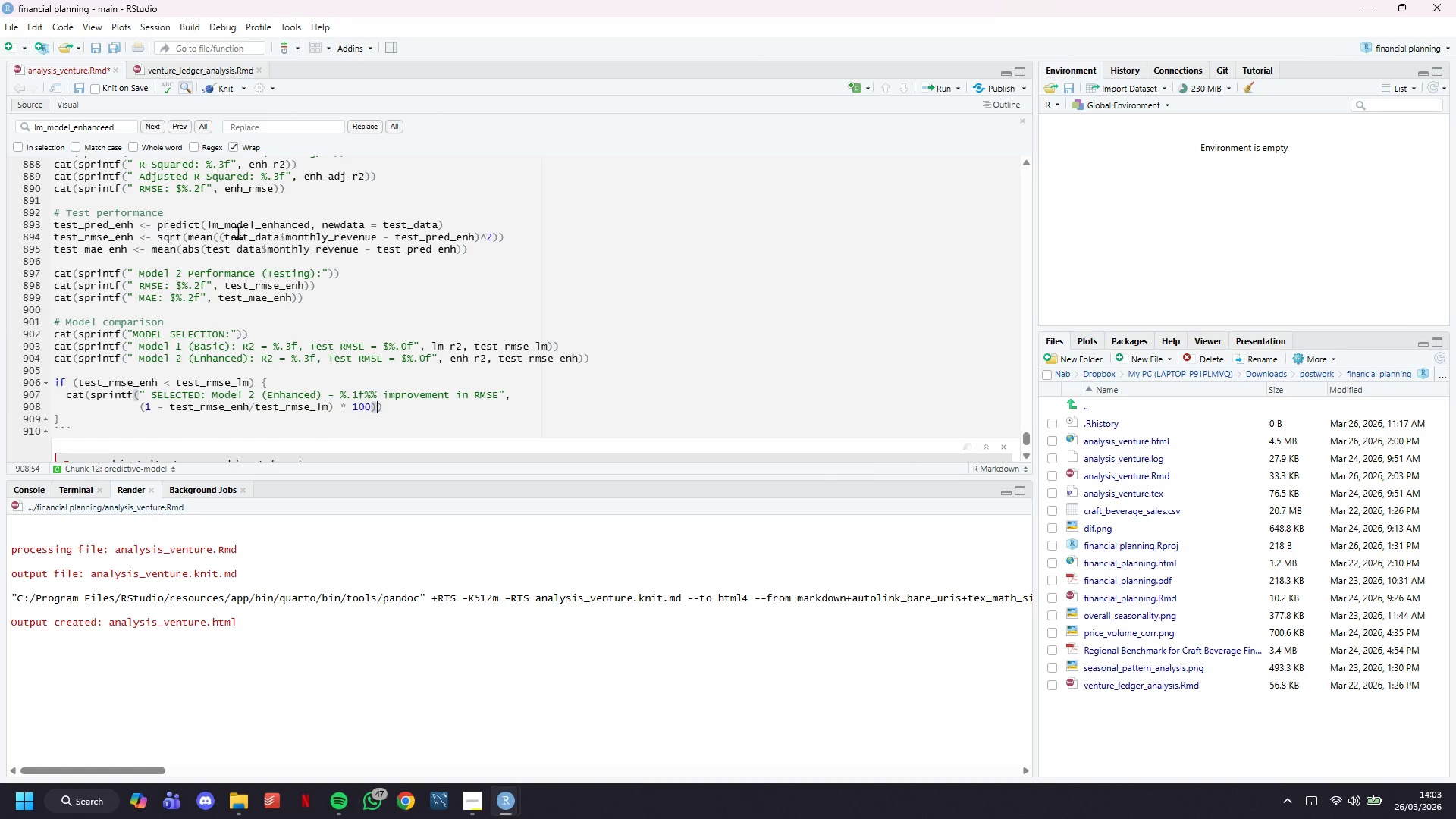 
key(ArrowRight)
 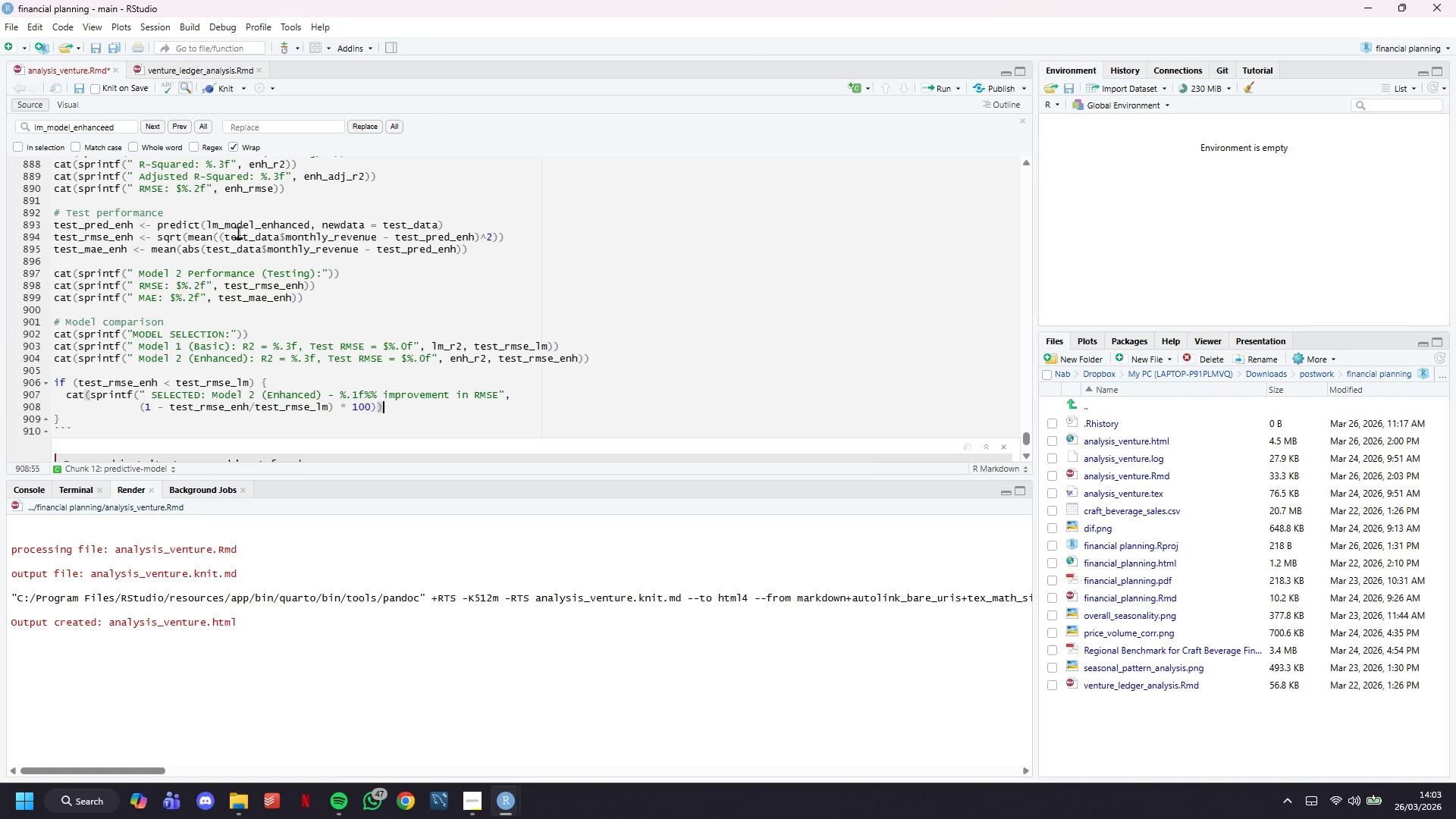 
key(Enter)
 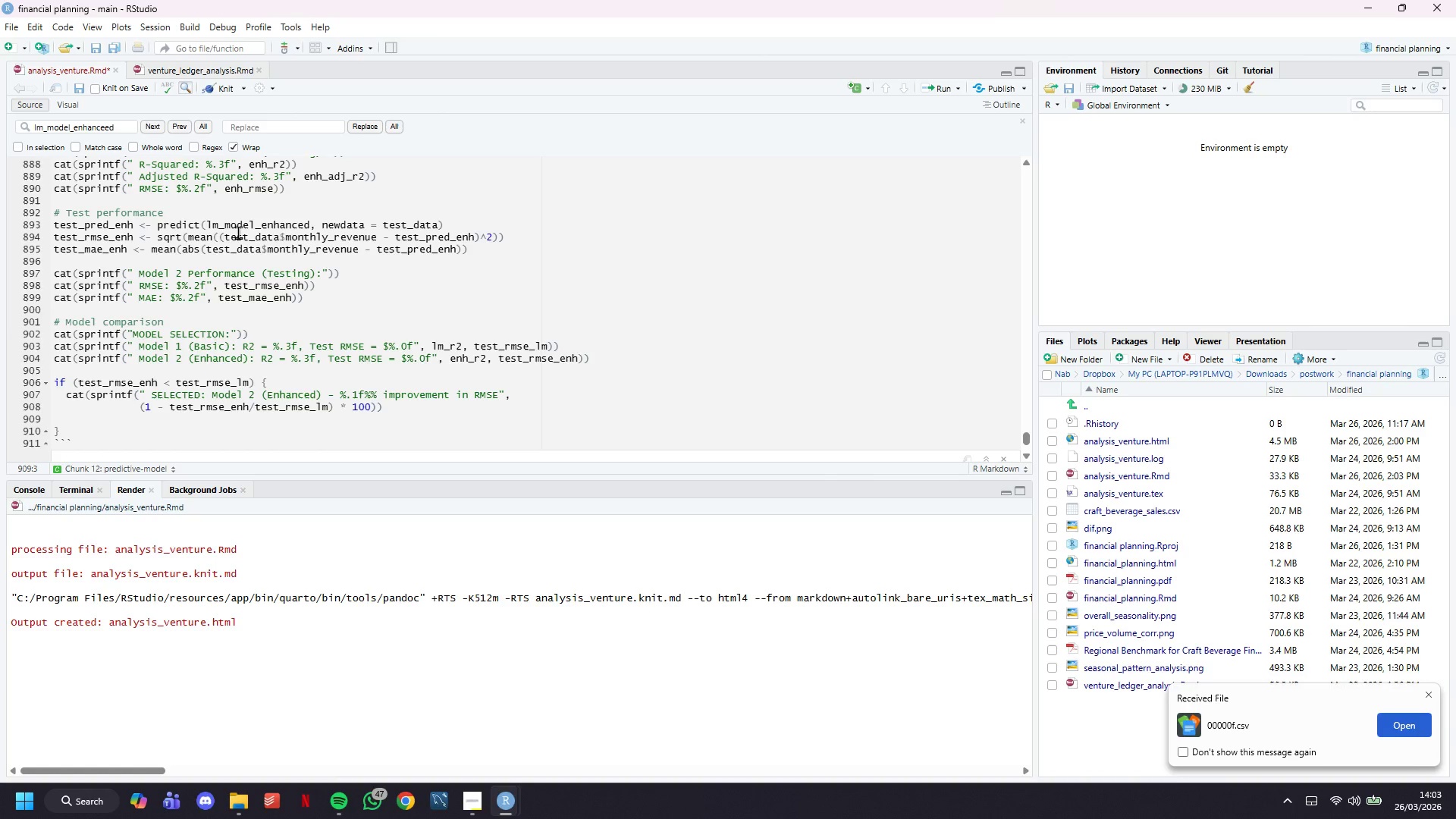 
key(Control+S)
 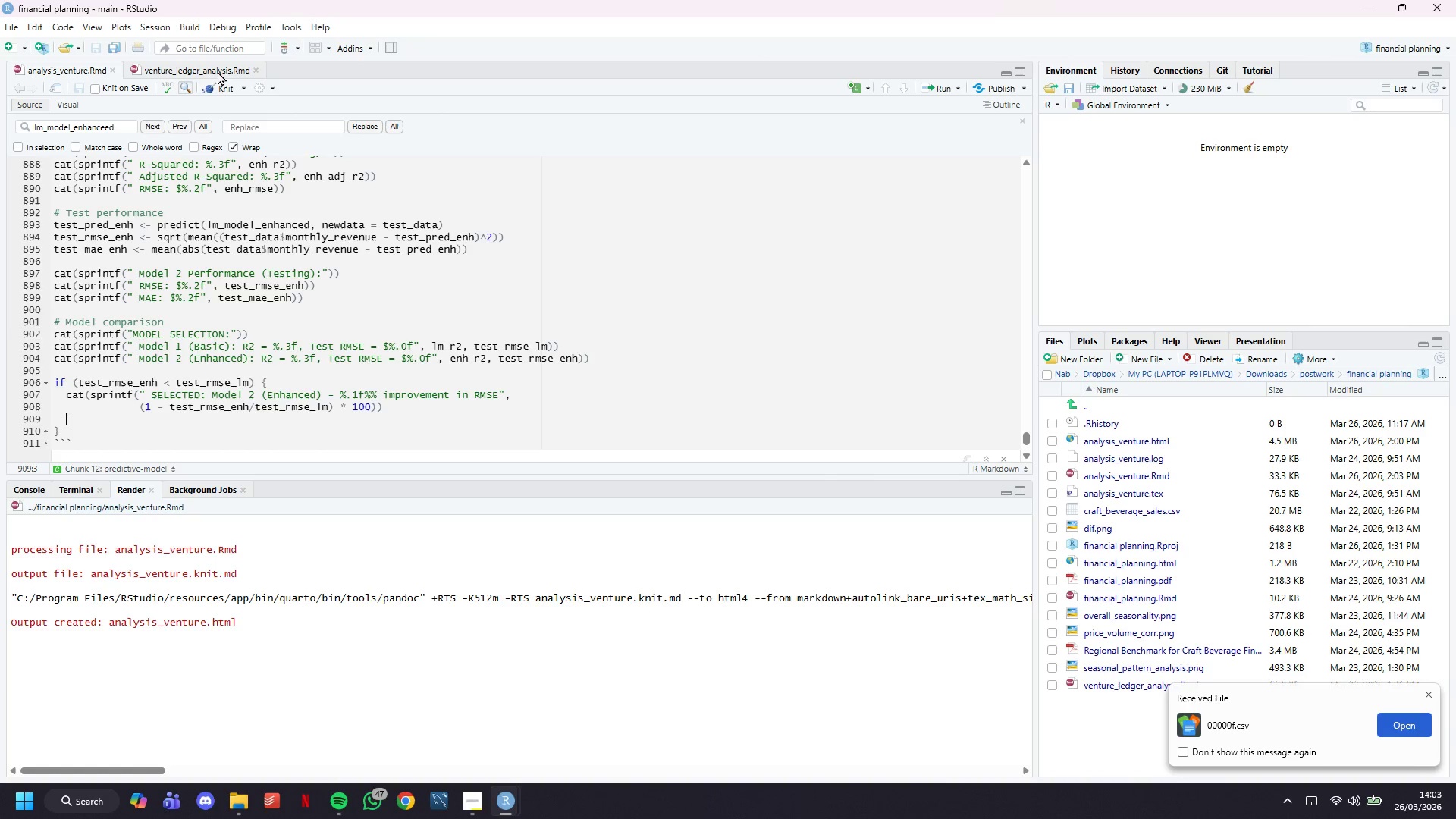 
left_click([227, 86])
 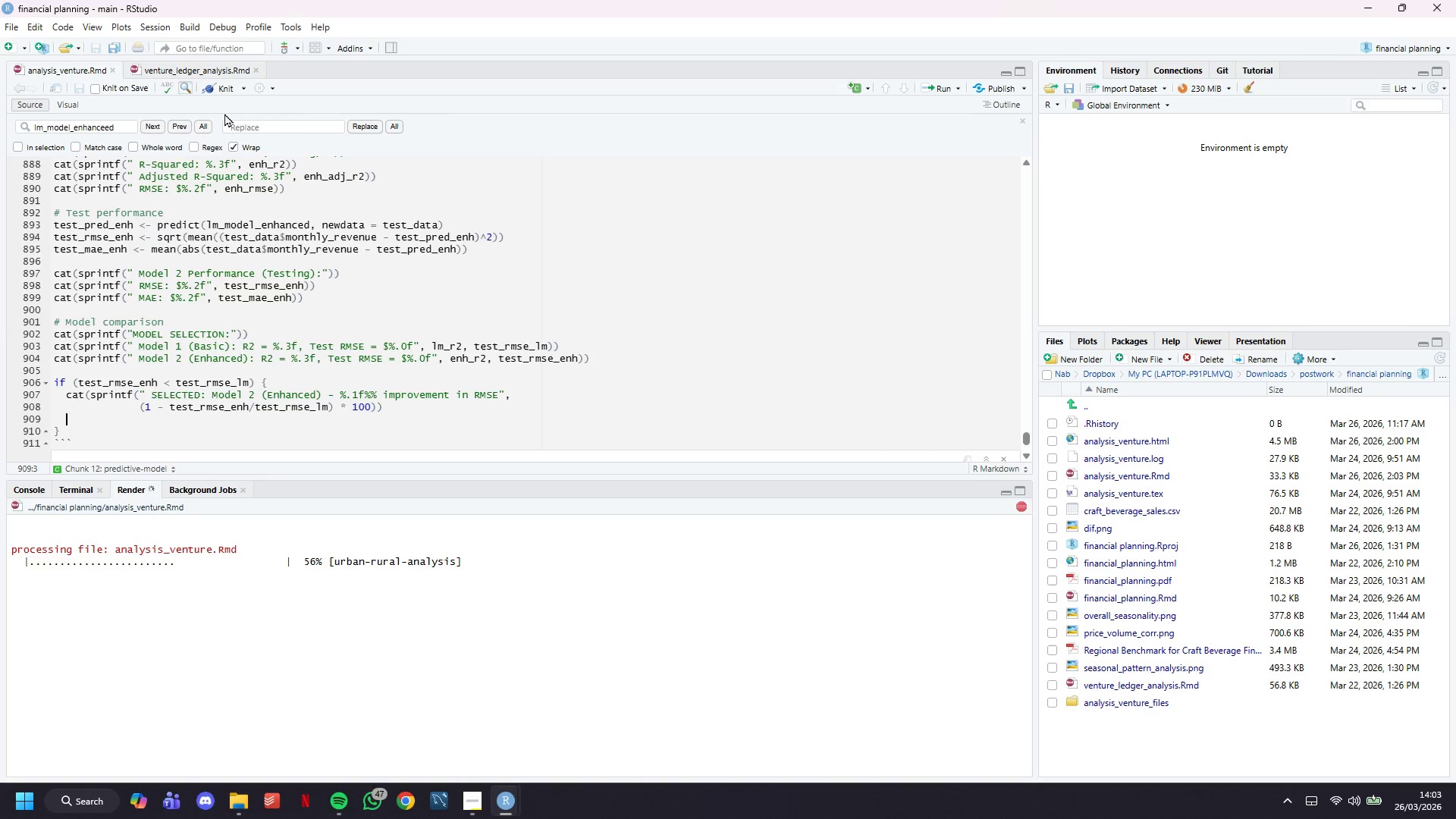 
wait(32.0)
 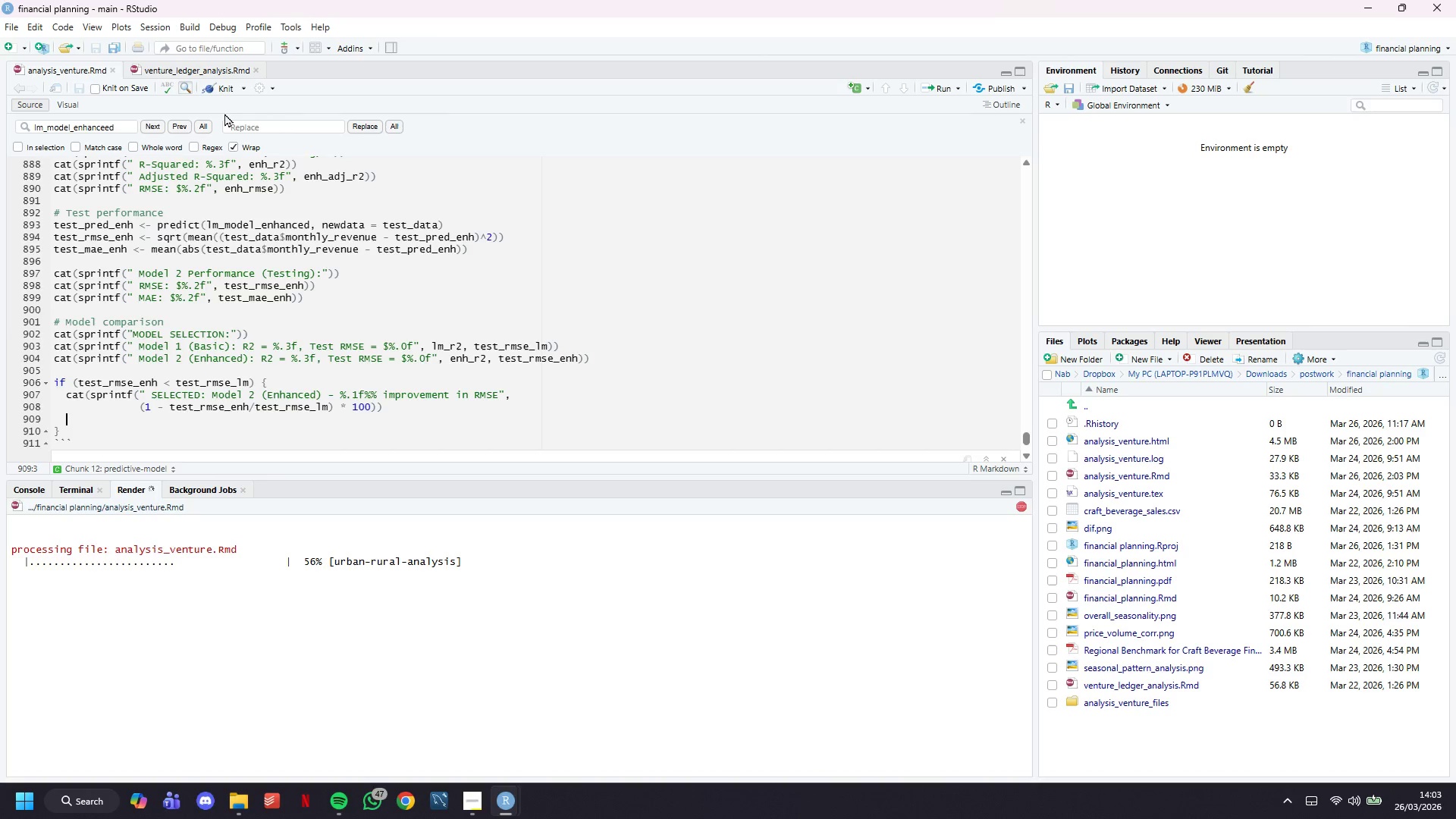 
scroll: coordinate [304, 263], scroll_direction: down, amount: 3.0
 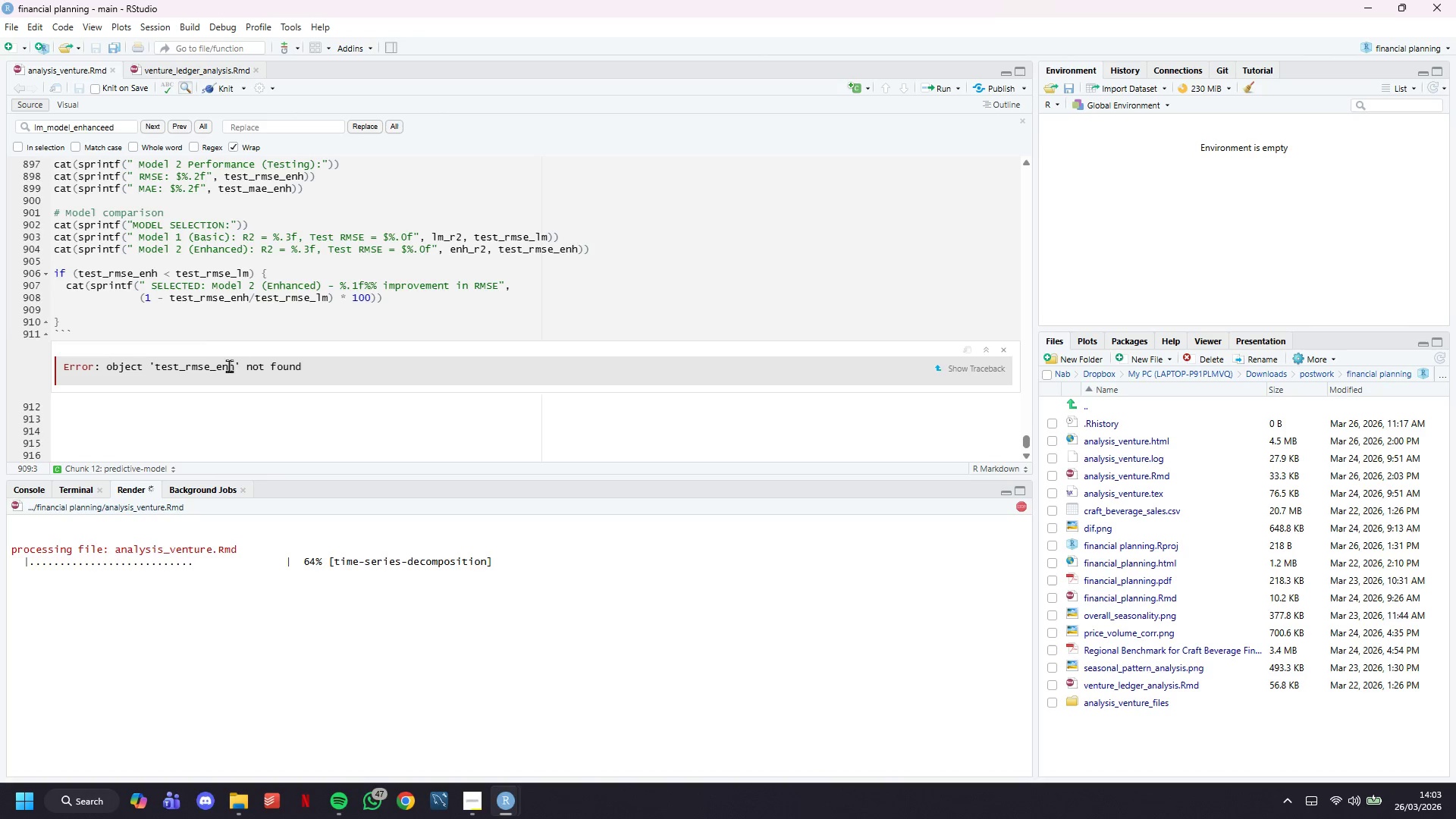 
left_click([287, 403])
 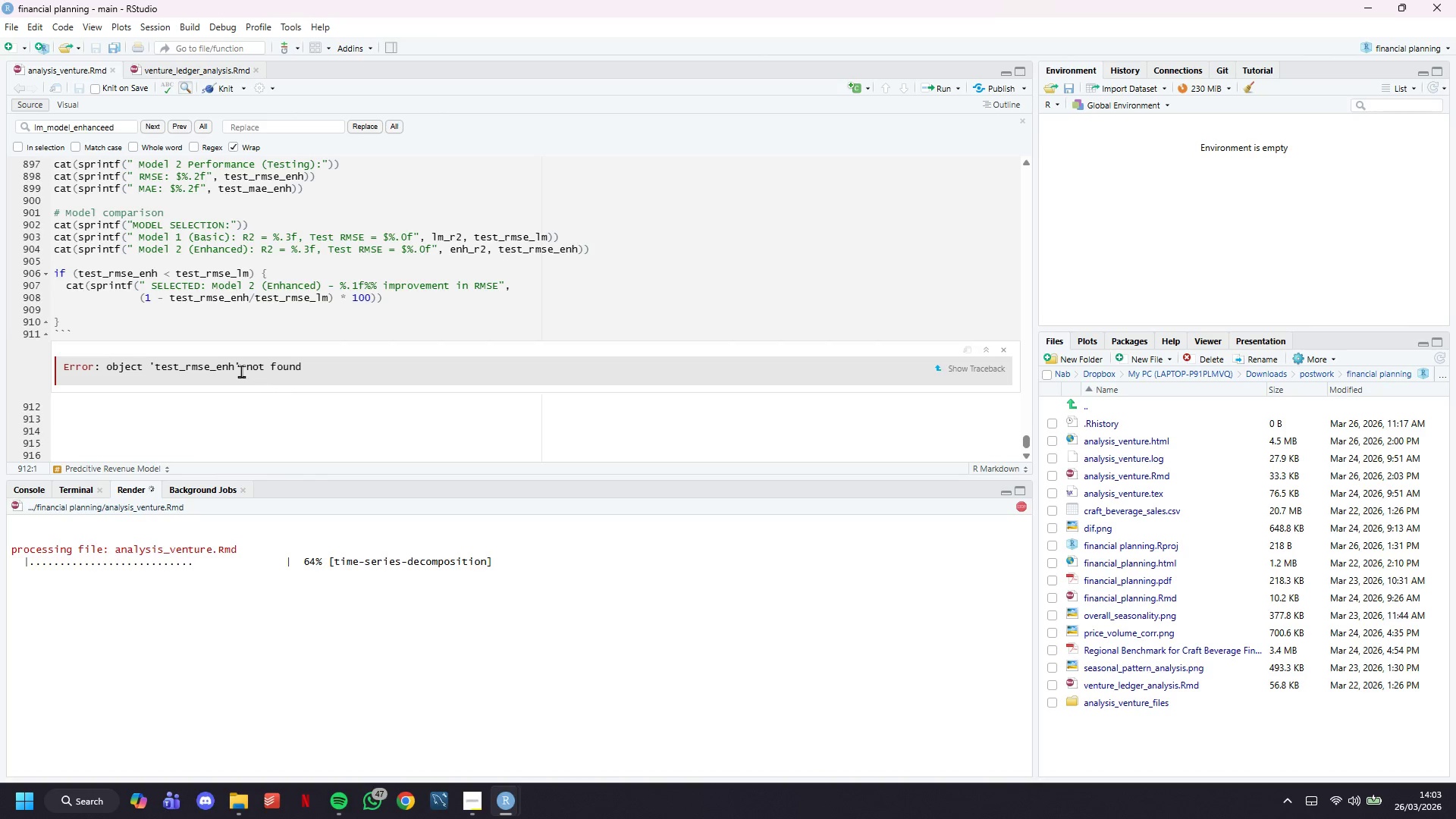 
double_click([234, 365])
 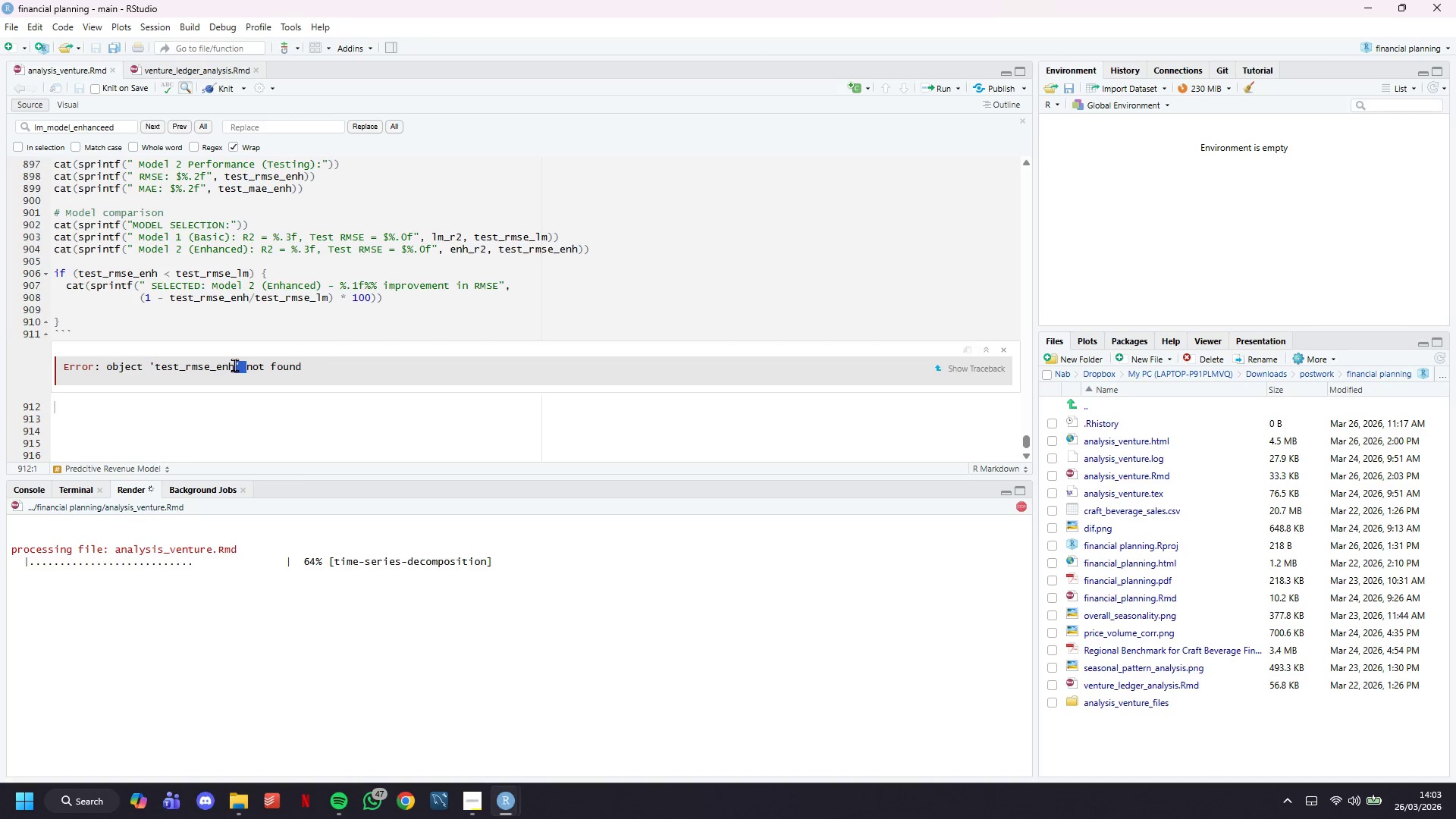 
triple_click([234, 365])
 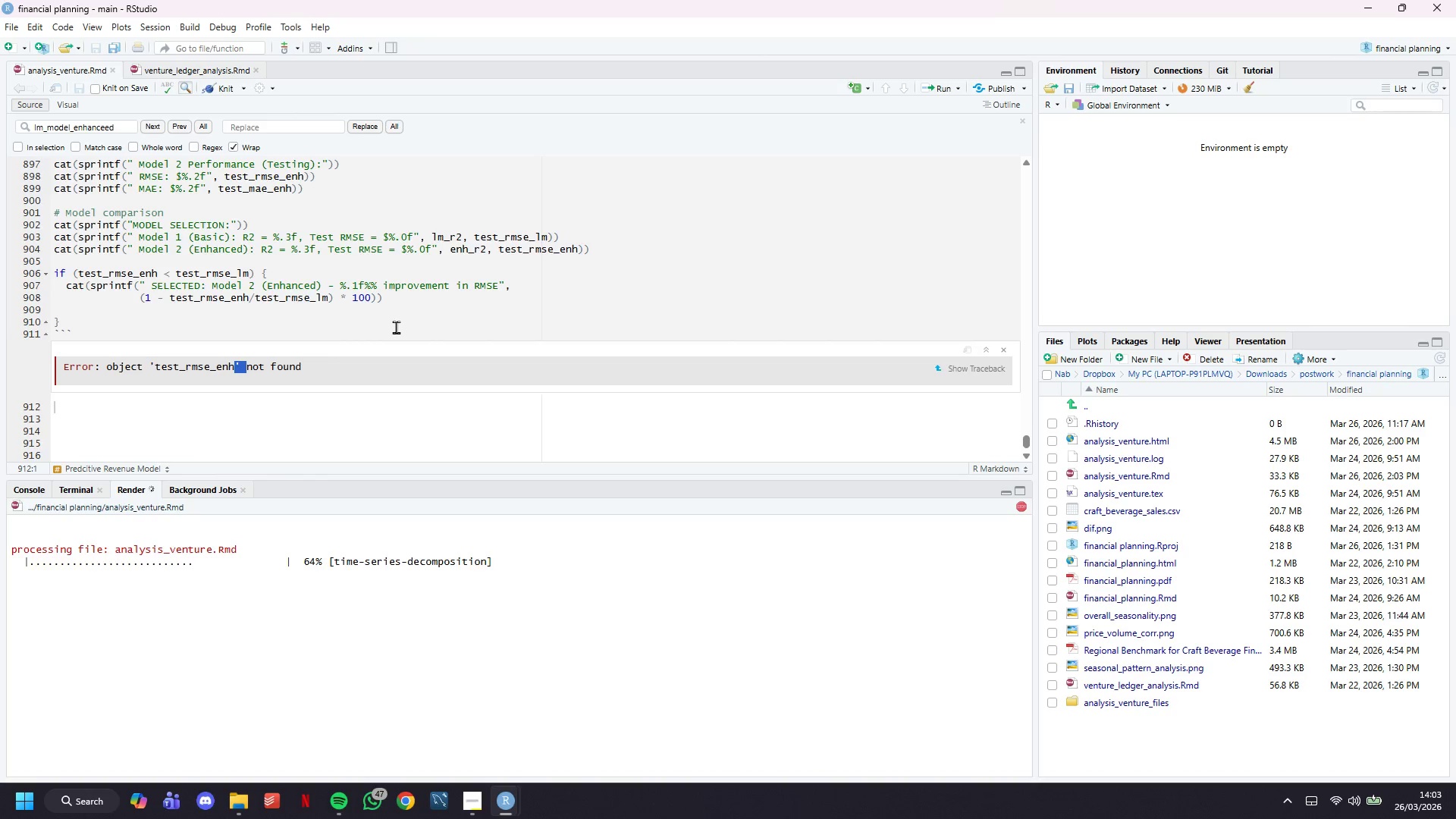 
left_click([273, 408])
 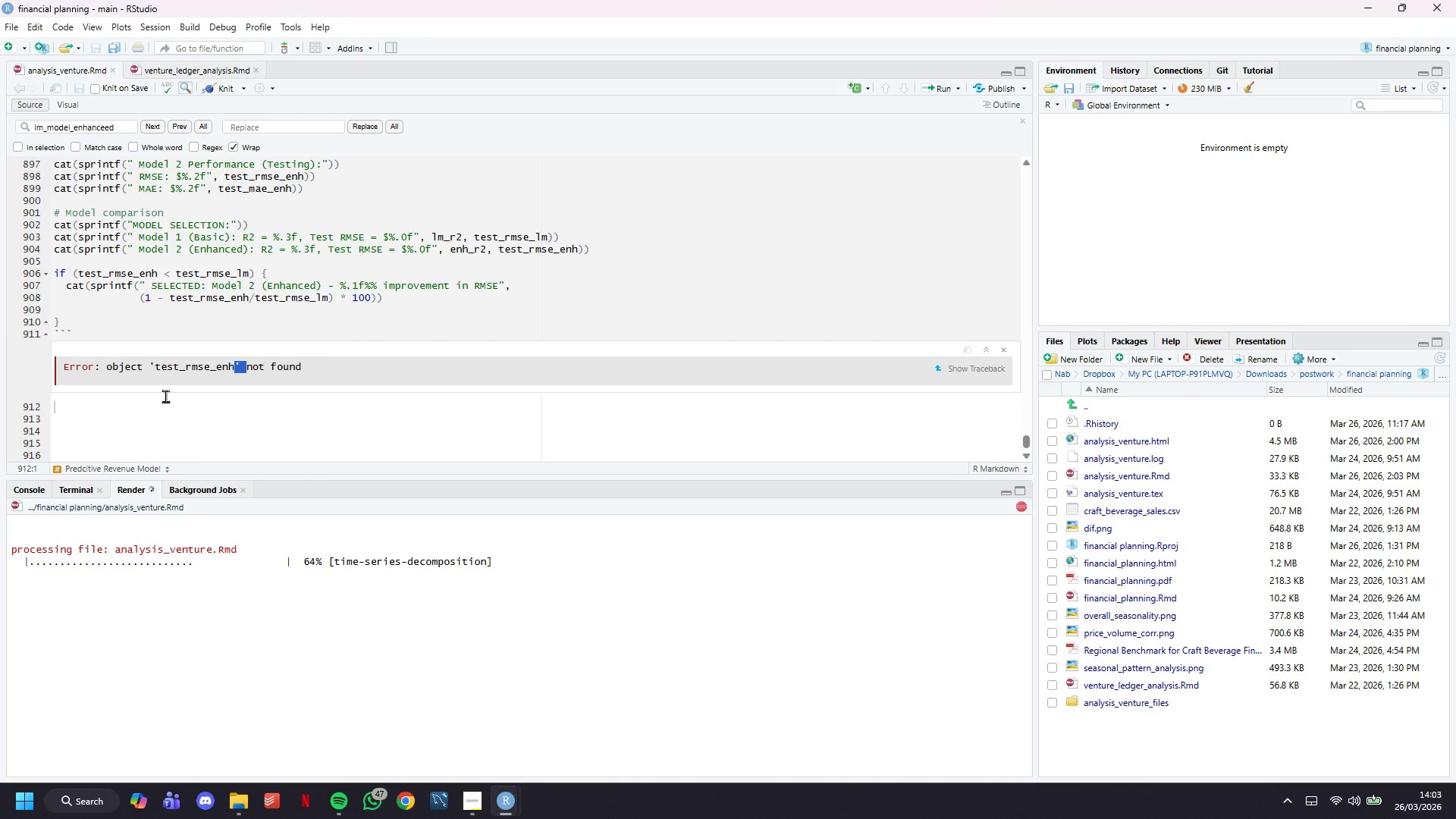 
scroll: coordinate [377, 301], scroll_direction: none, amount: 0.0
 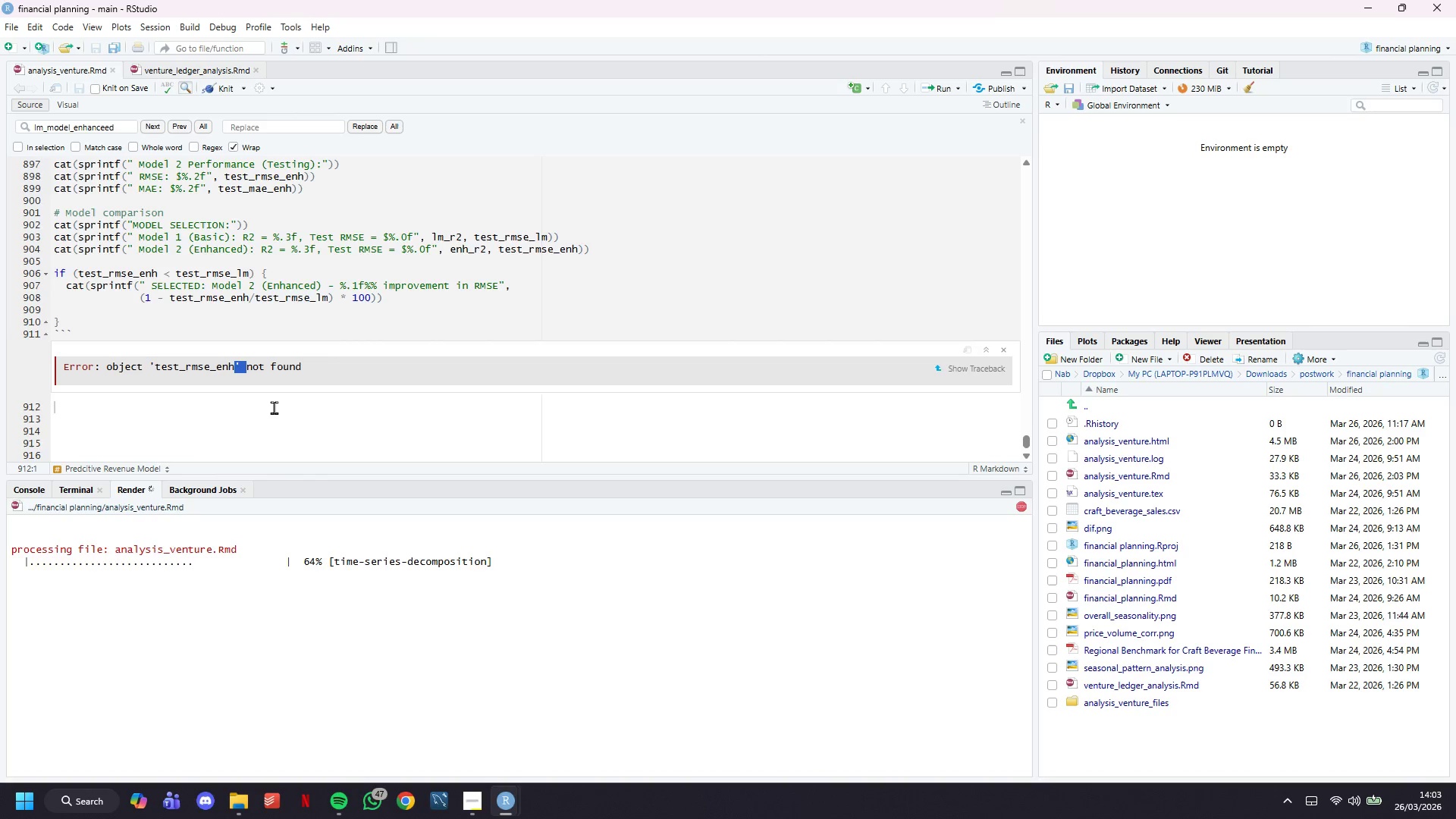 
left_click_drag(start_coordinate=[67, 385], to_coordinate=[64, 371])
 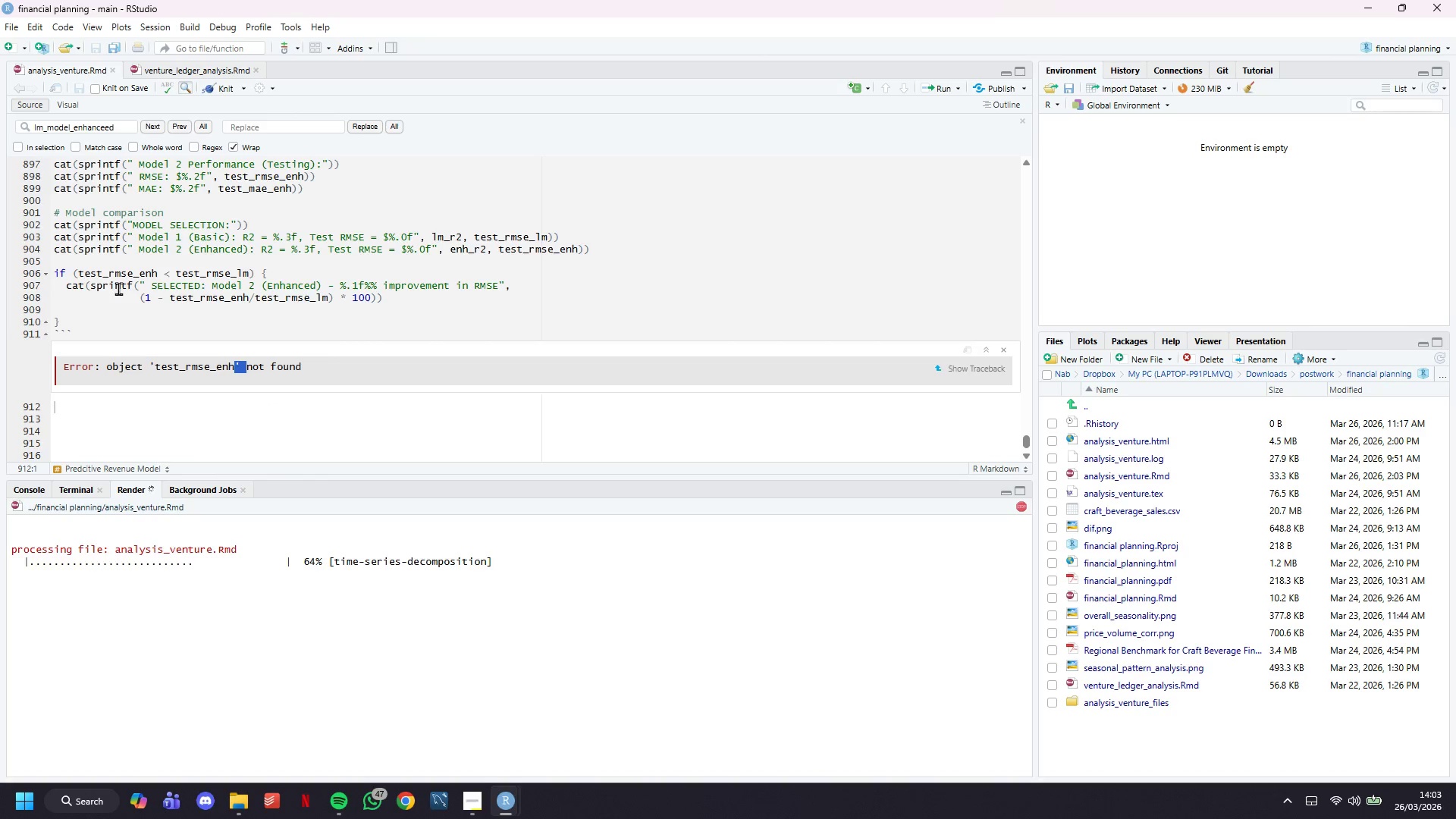 
scroll: coordinate [129, 285], scroll_direction: up, amount: 6.0
 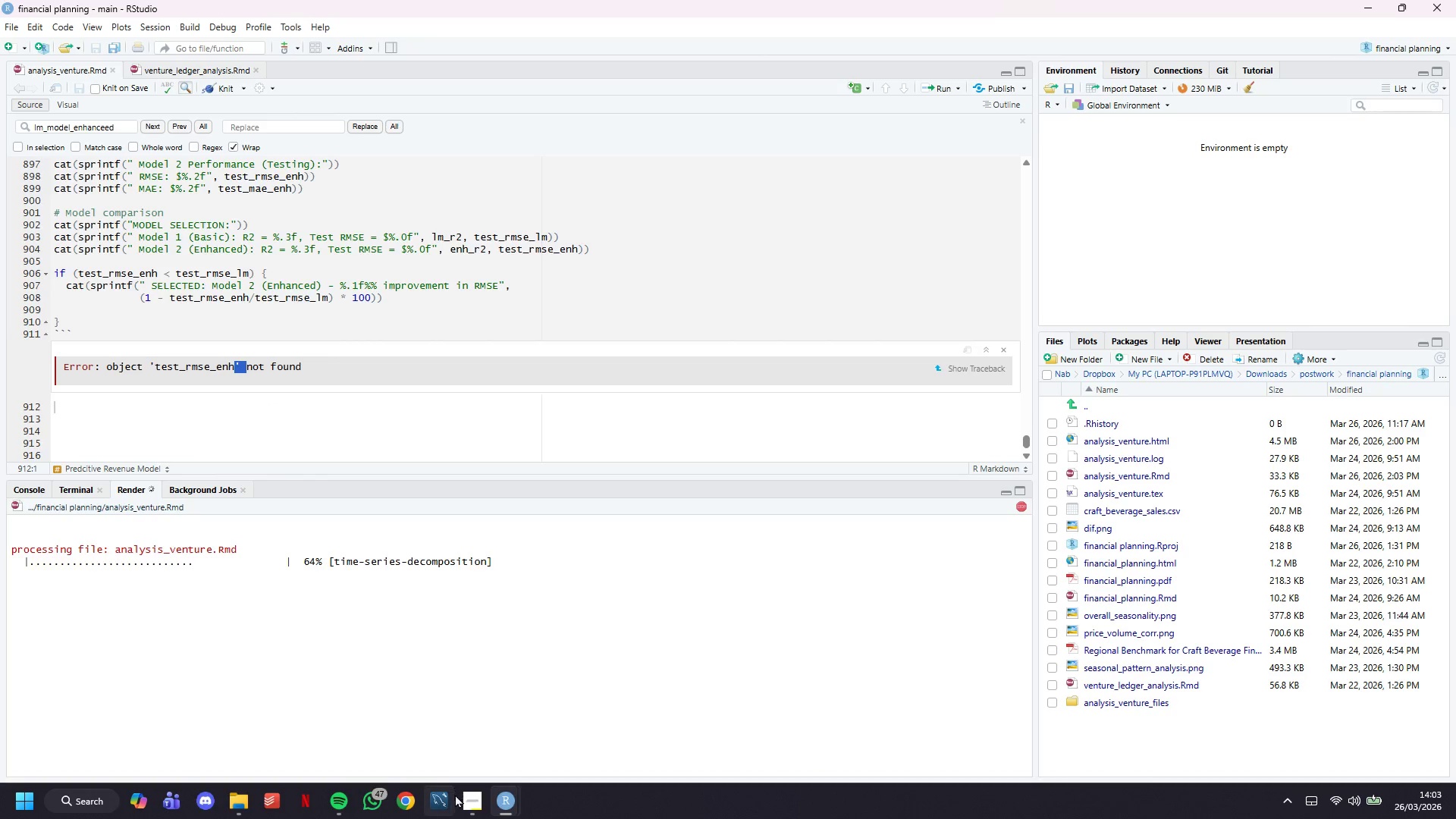 
left_click([466, 799])